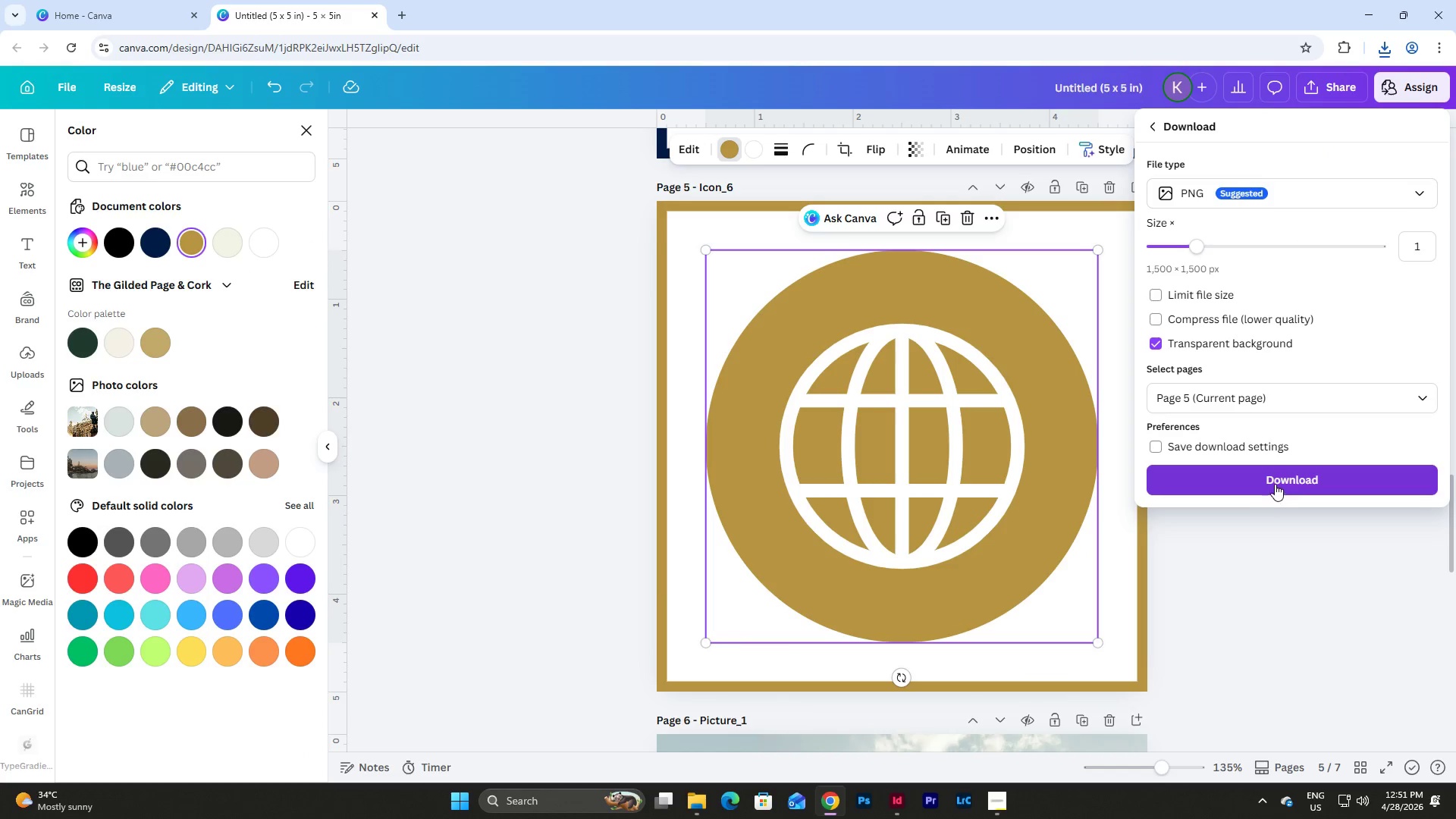 
left_click([1274, 482])
 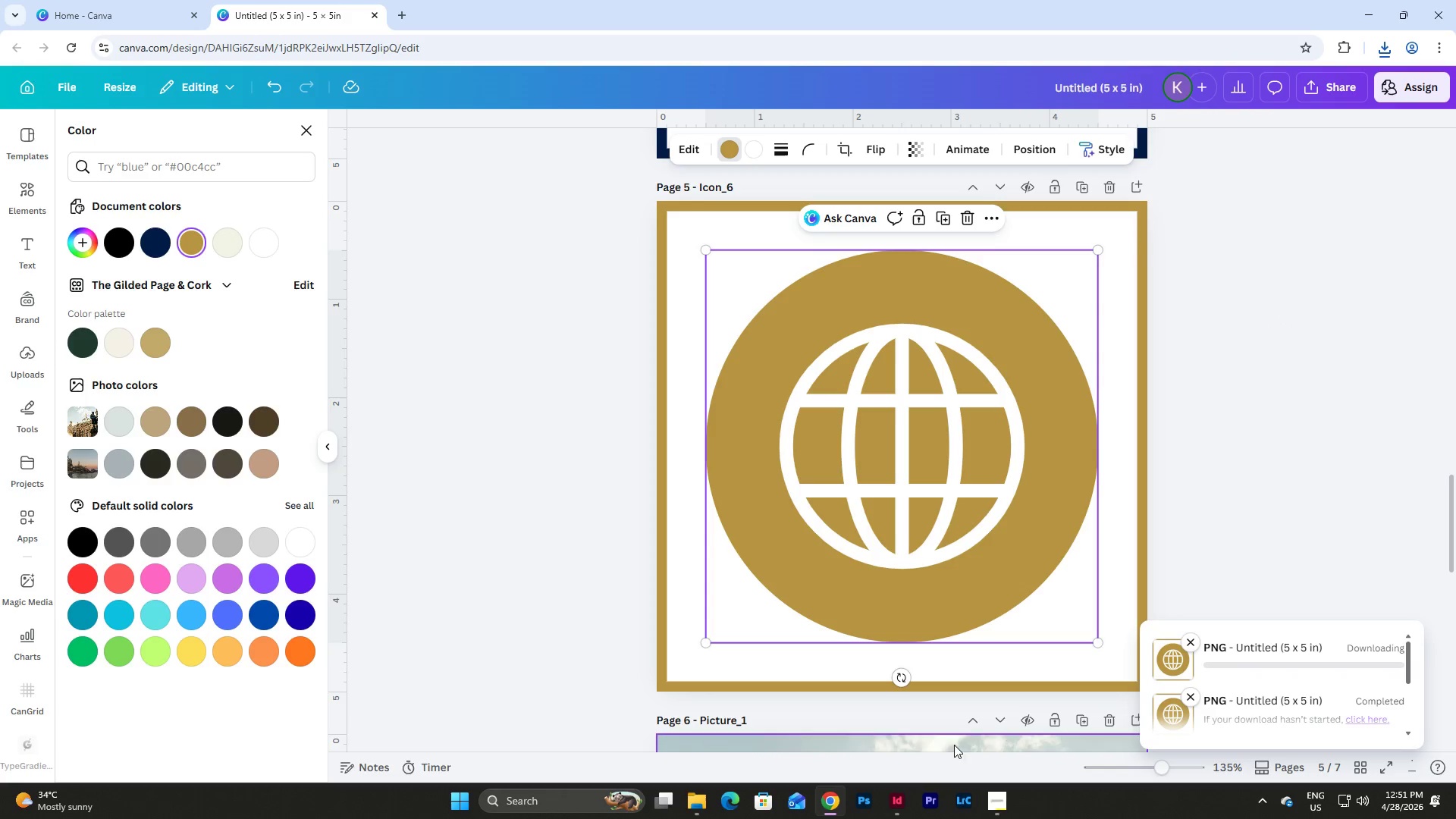 
left_click([900, 803])
 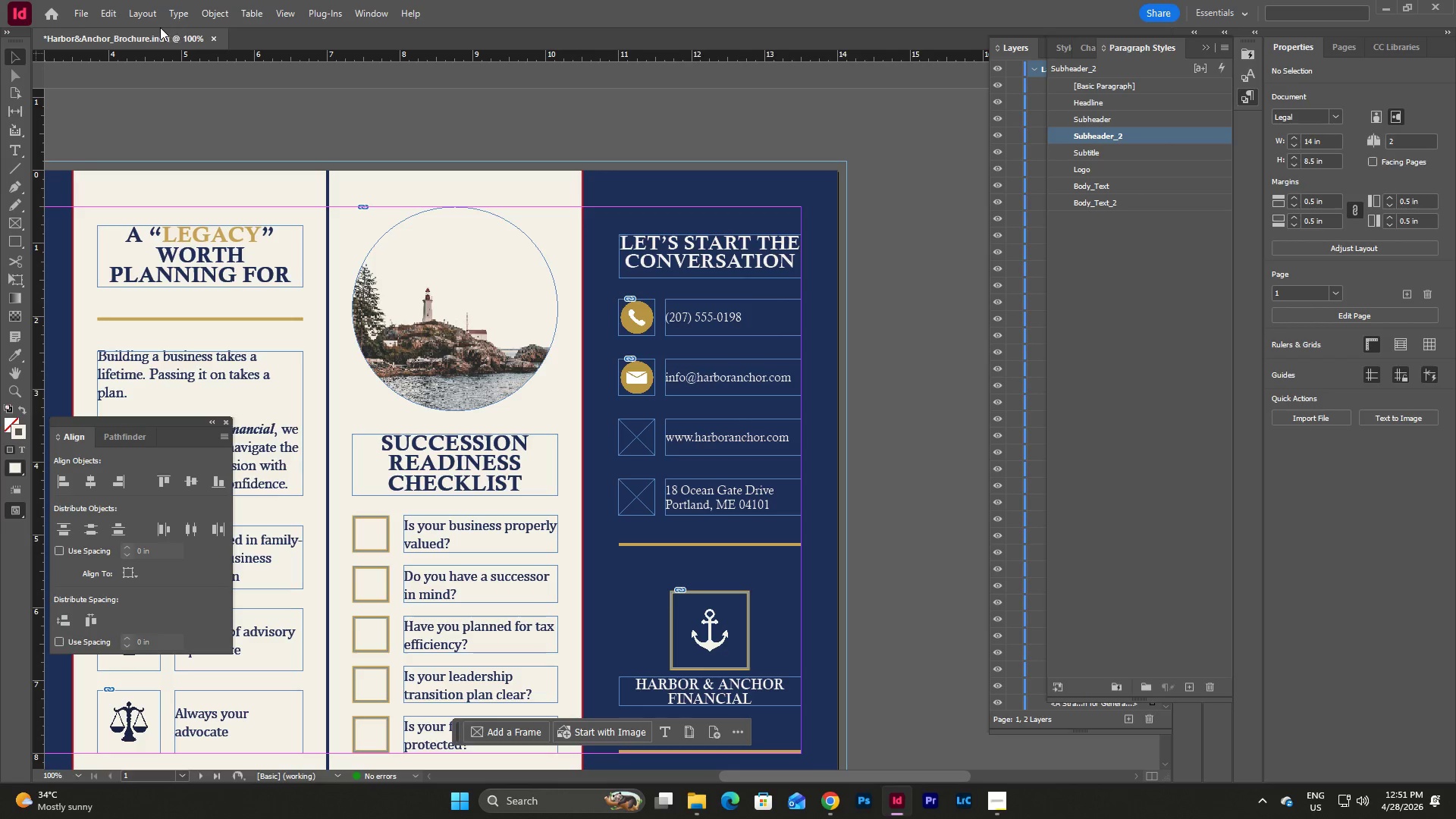 
left_click([84, 17])
 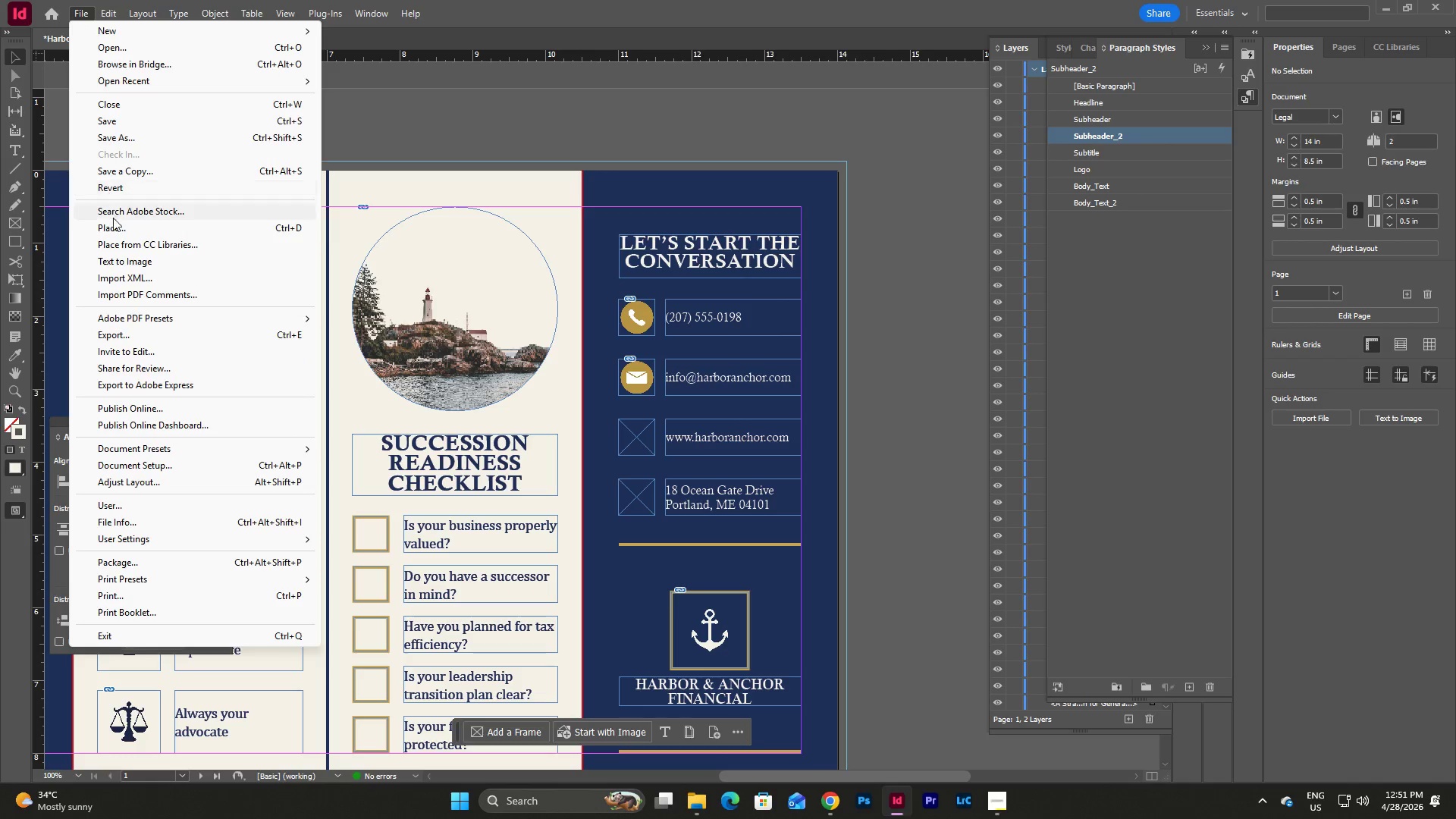 
left_click([115, 224])
 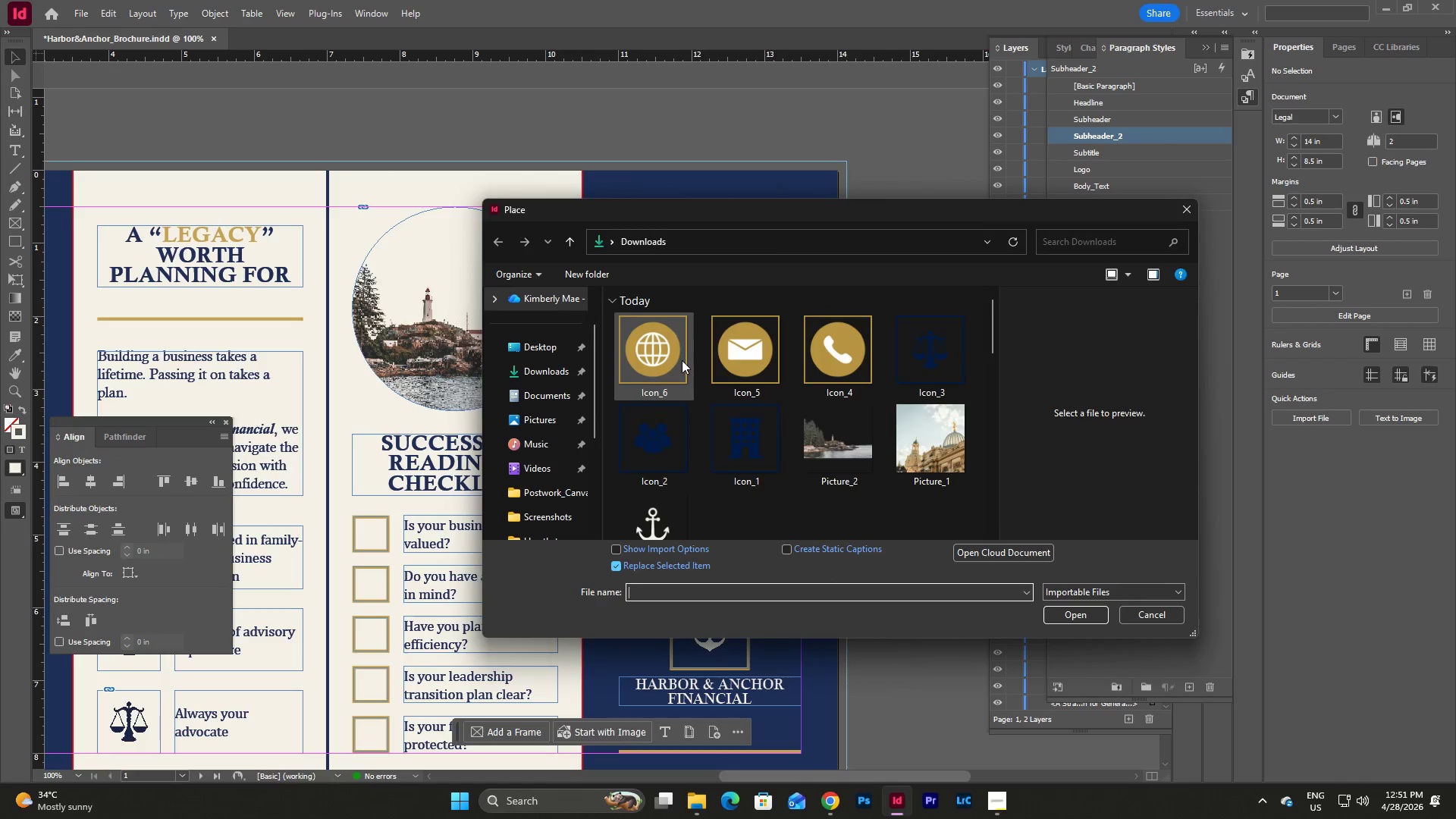 
left_click([661, 350])
 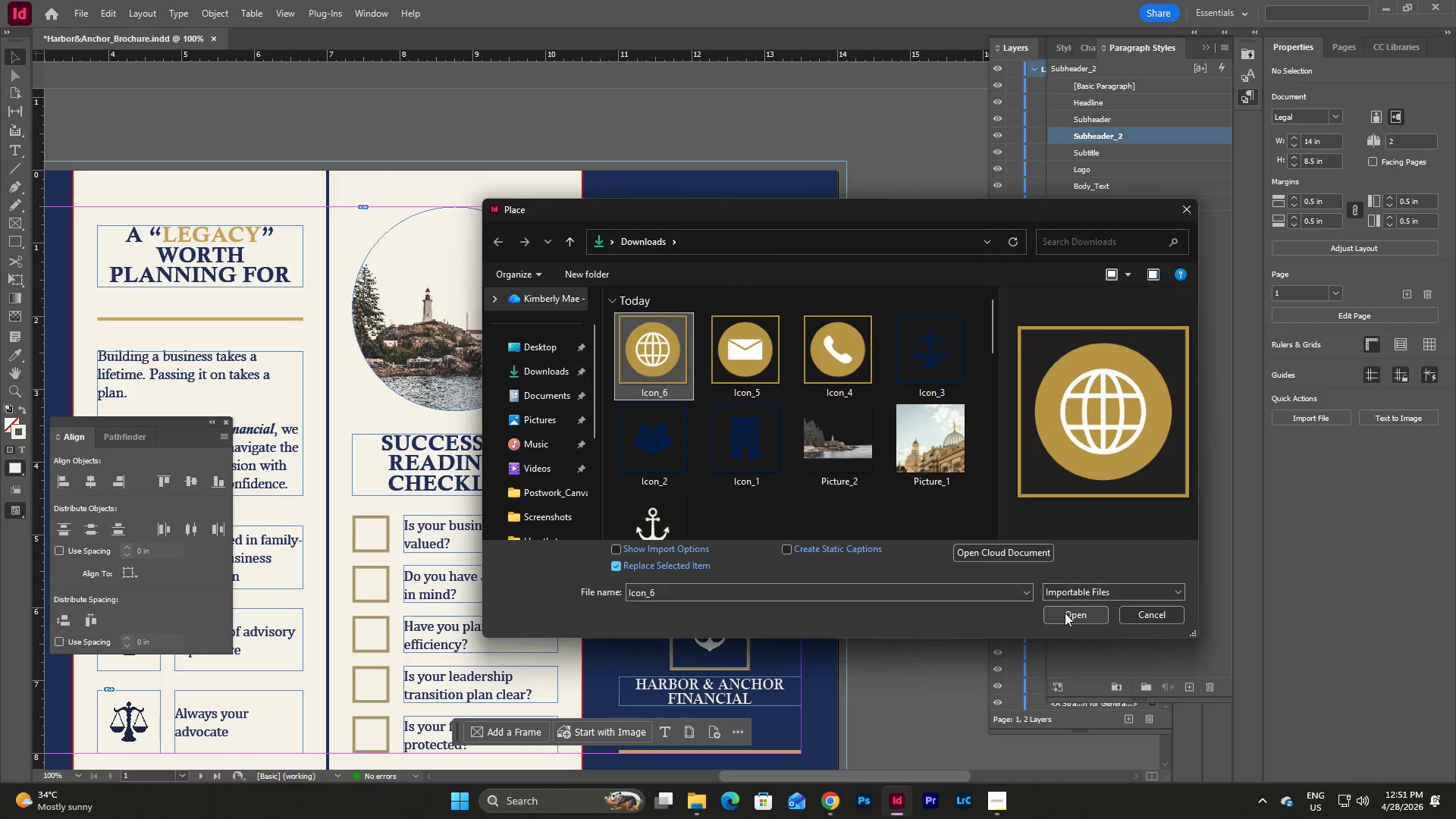 
left_click([1065, 613])
 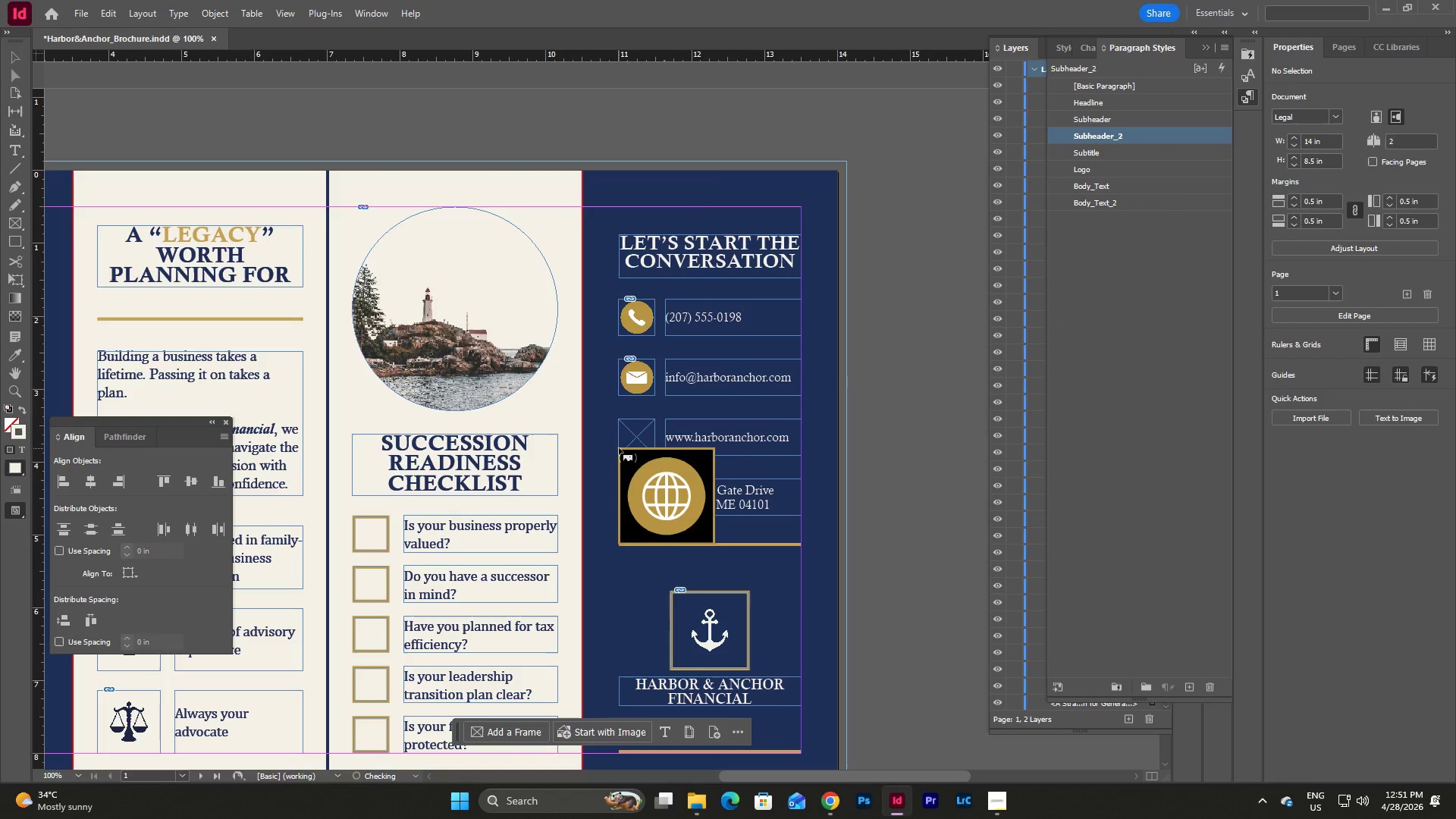 
left_click([629, 431])
 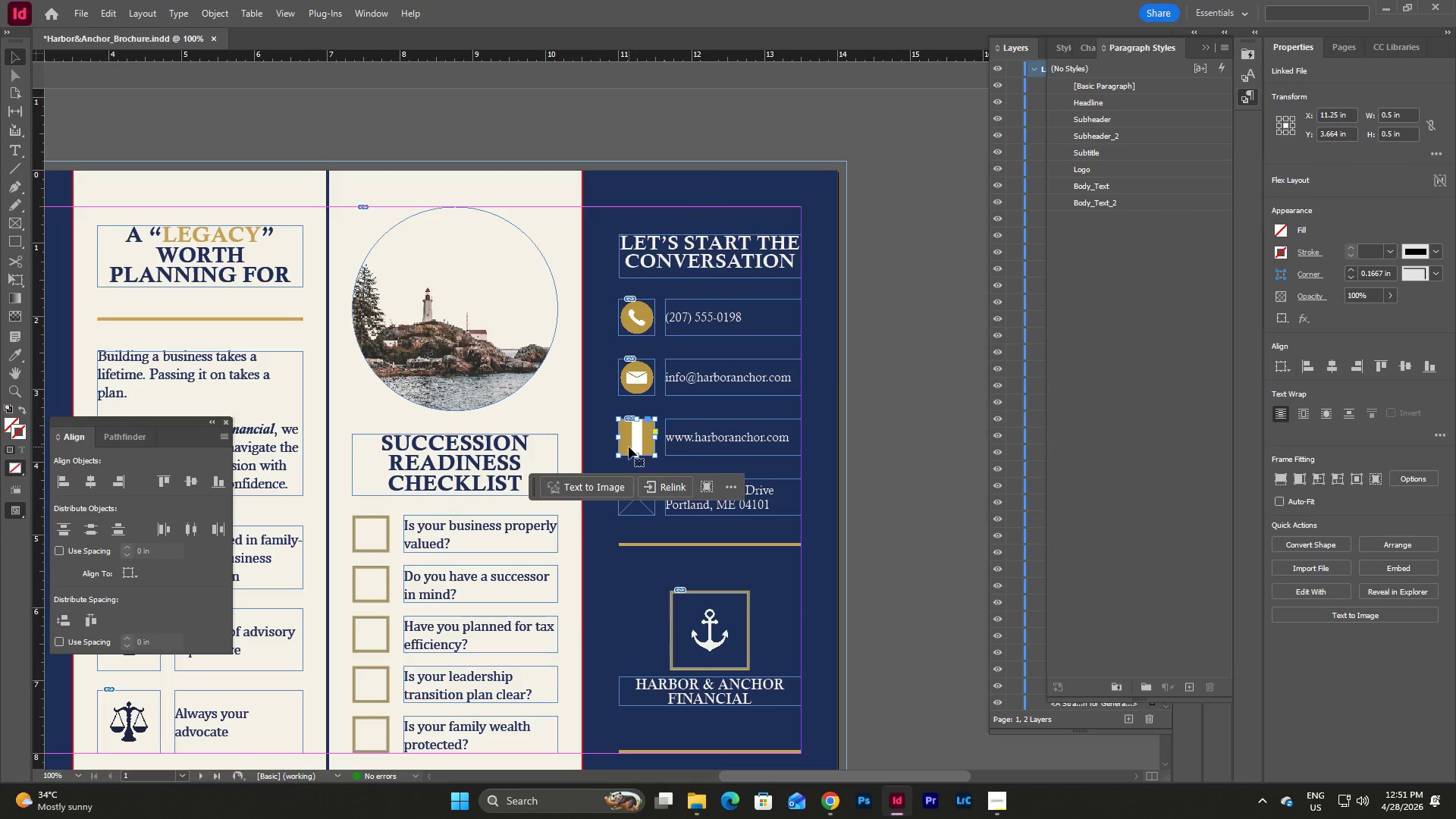 
double_click([638, 435])
 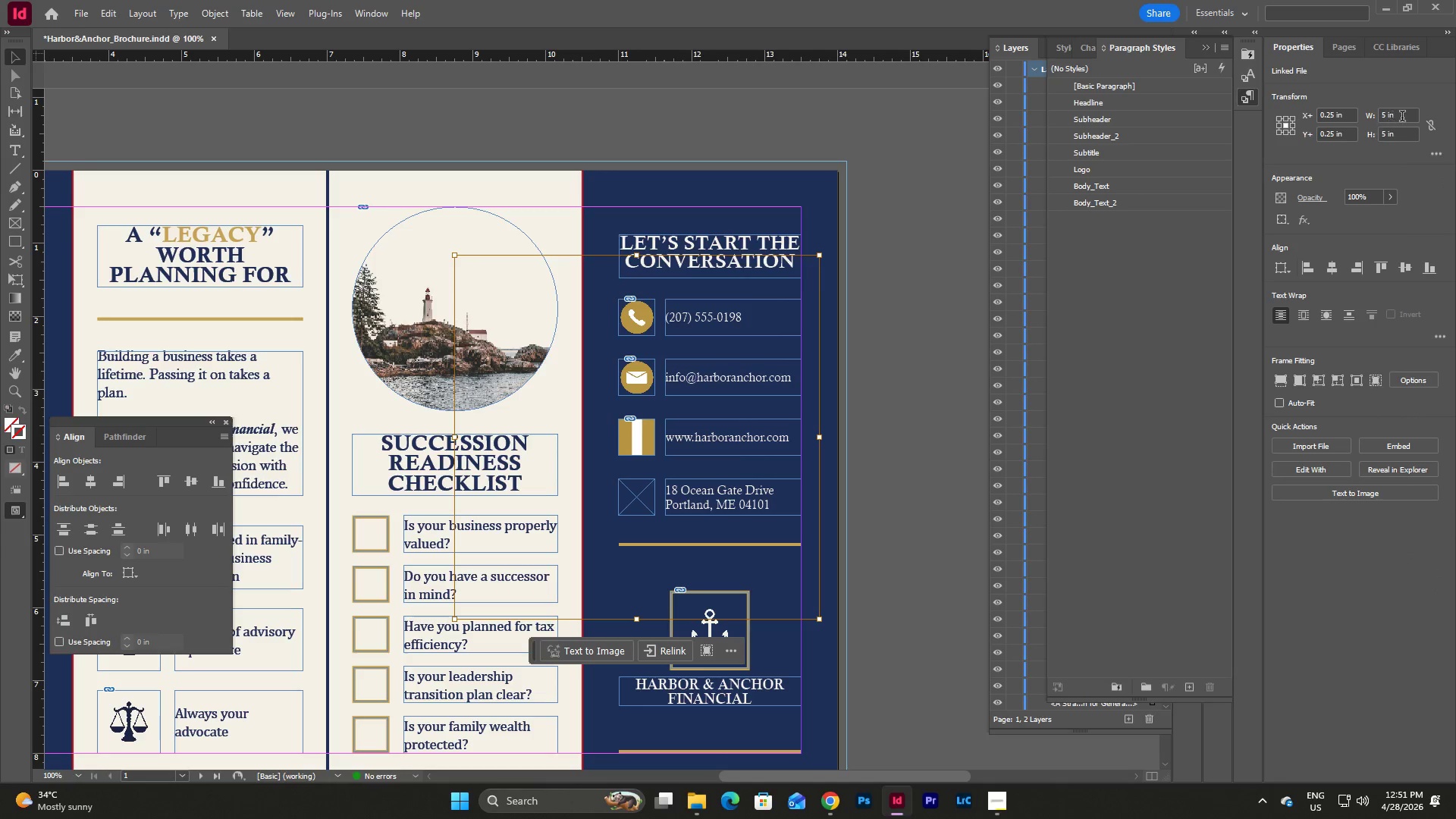 
left_click_drag(start_coordinate=[1402, 118], to_coordinate=[1368, 118])
 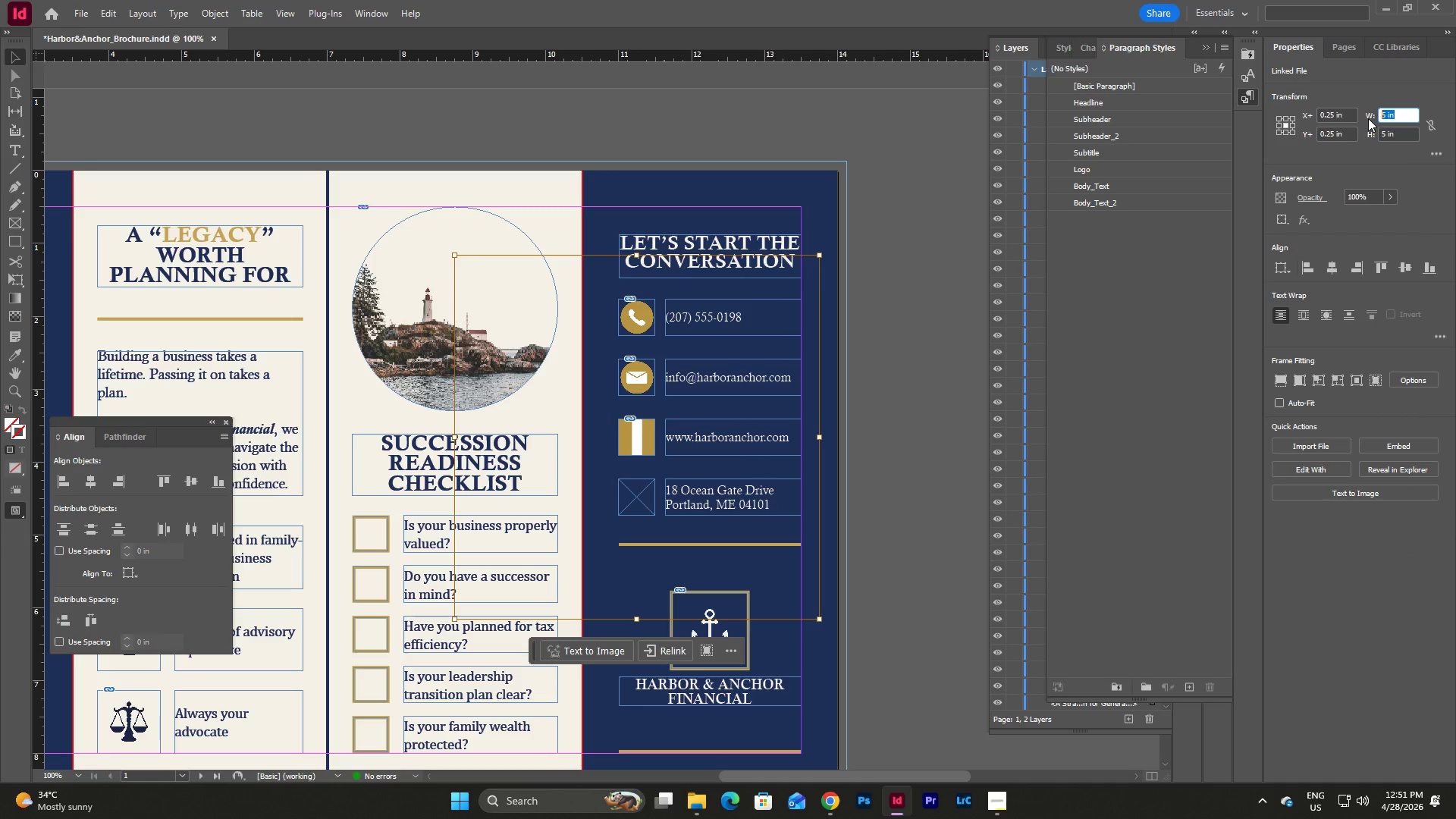 
key(Control+V)
 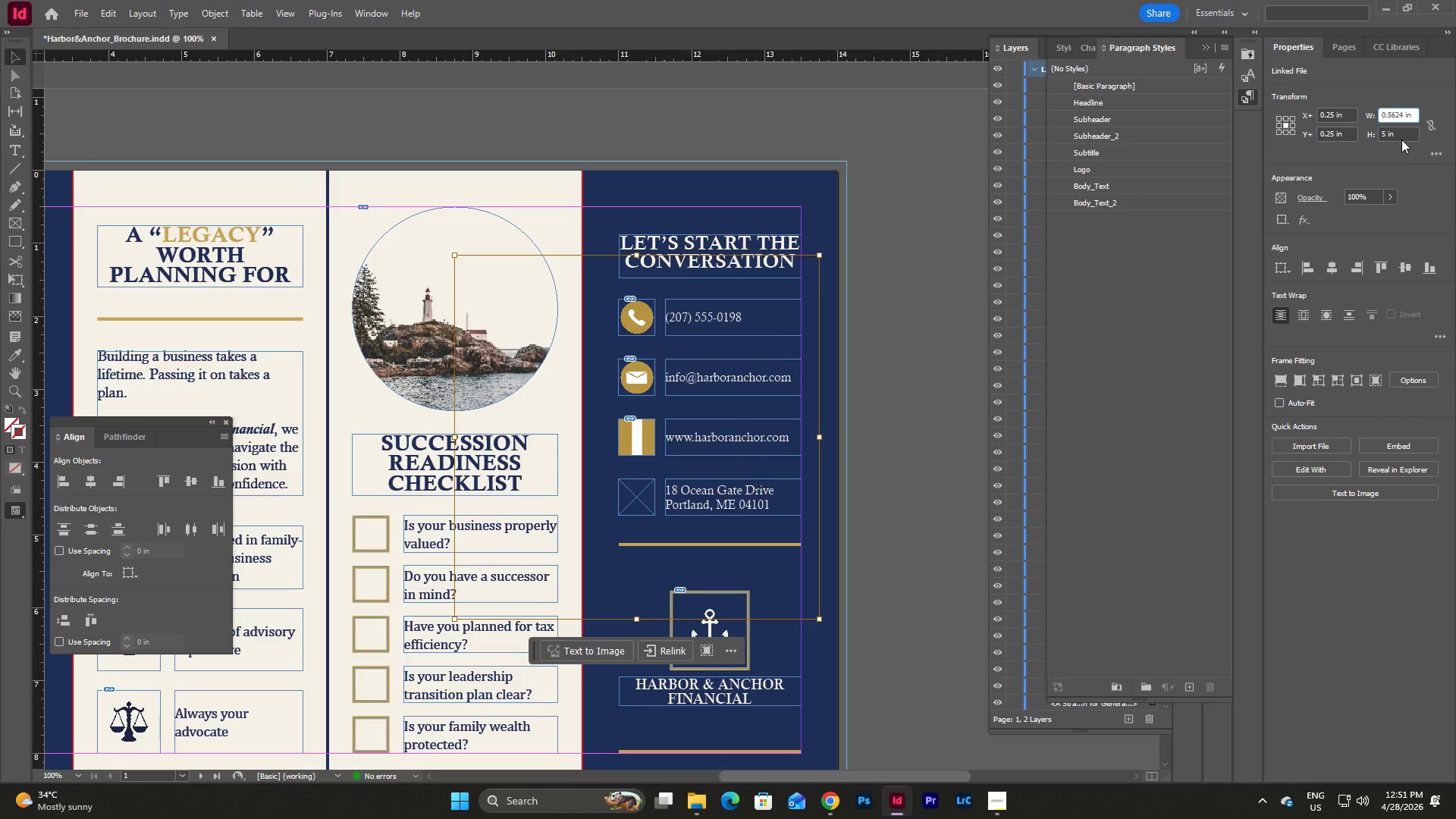 
left_click_drag(start_coordinate=[1401, 137], to_coordinate=[1360, 133])
 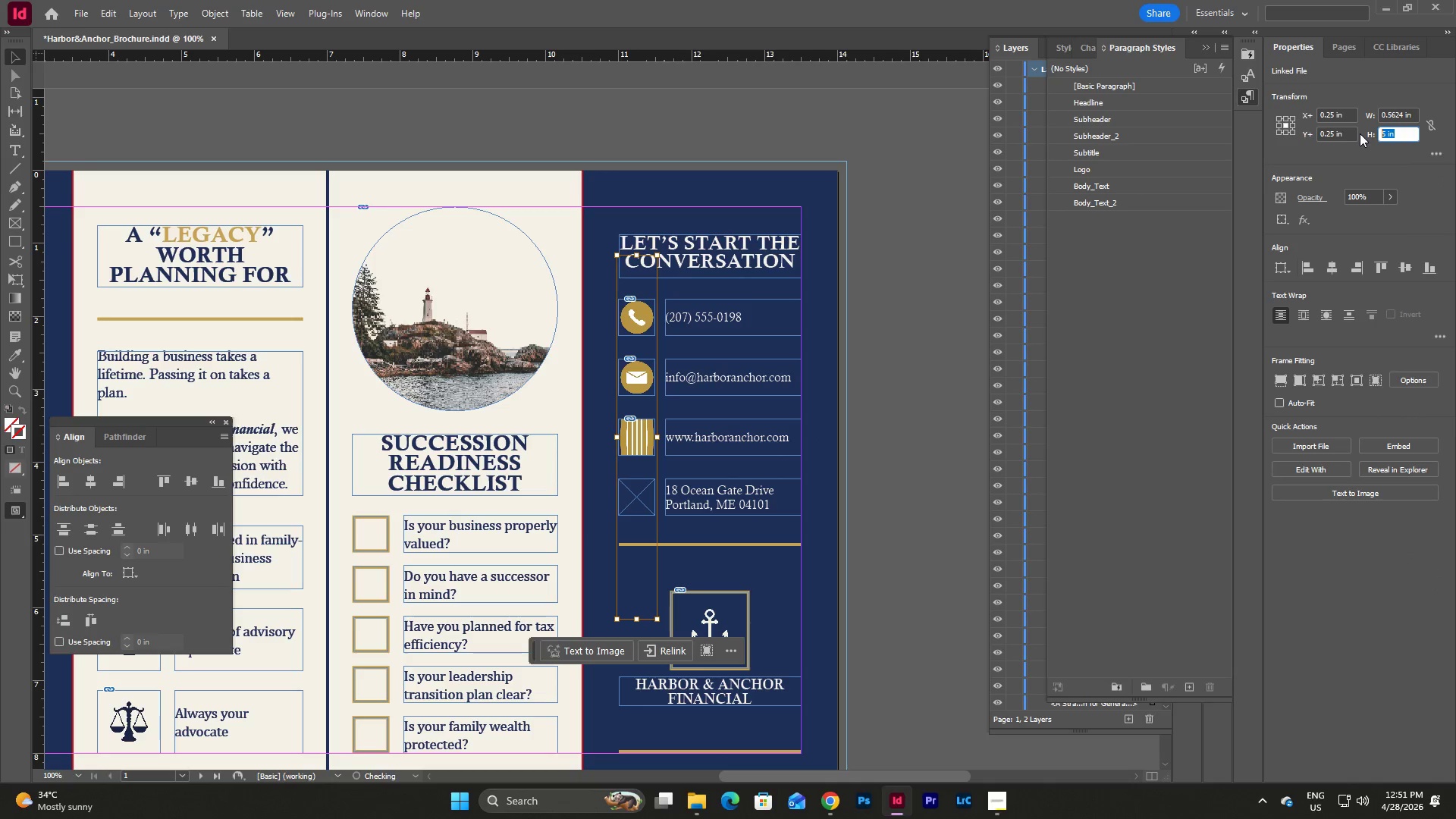 
key(Control+V)
 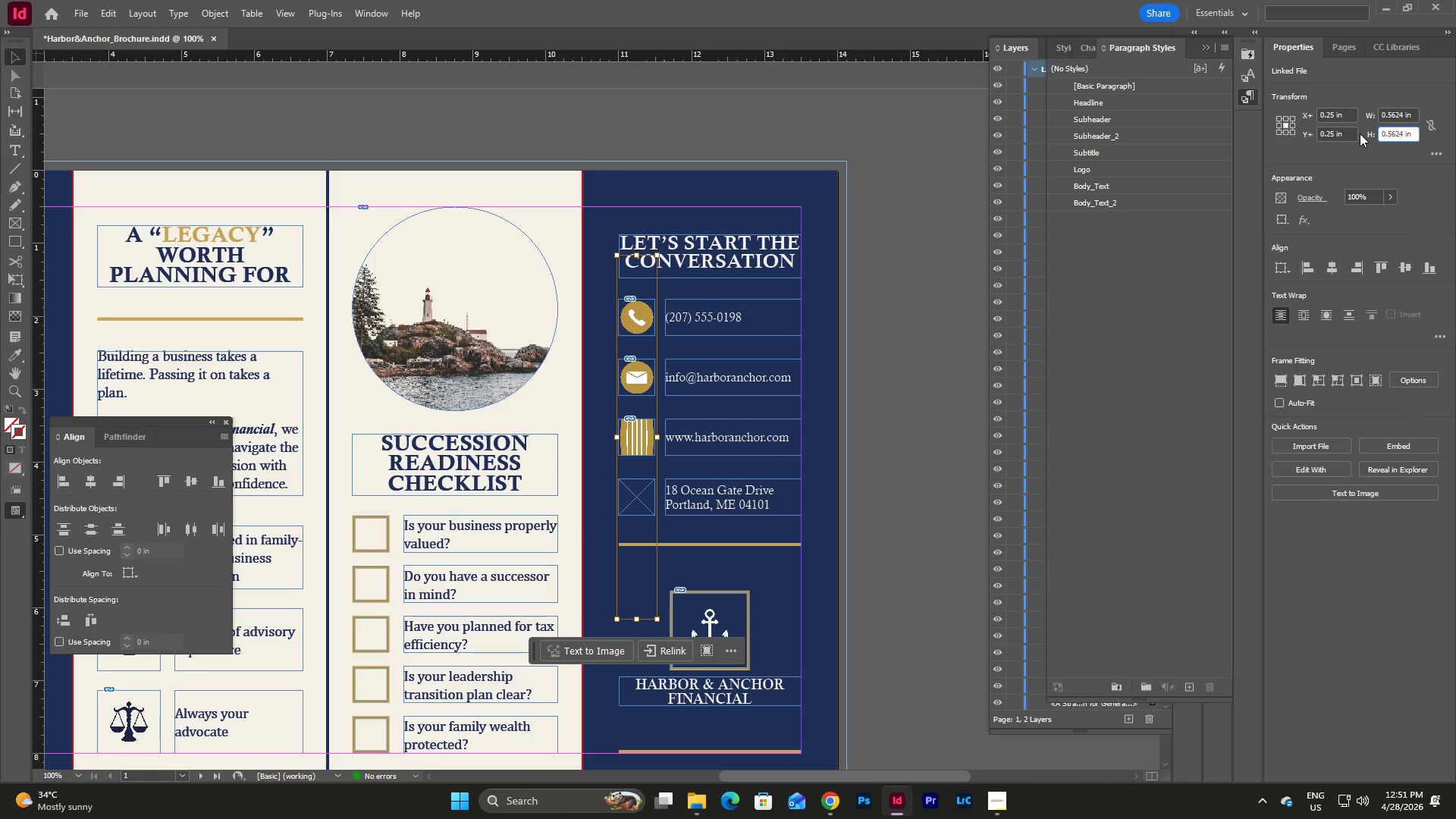 
key(NumpadEnter)
 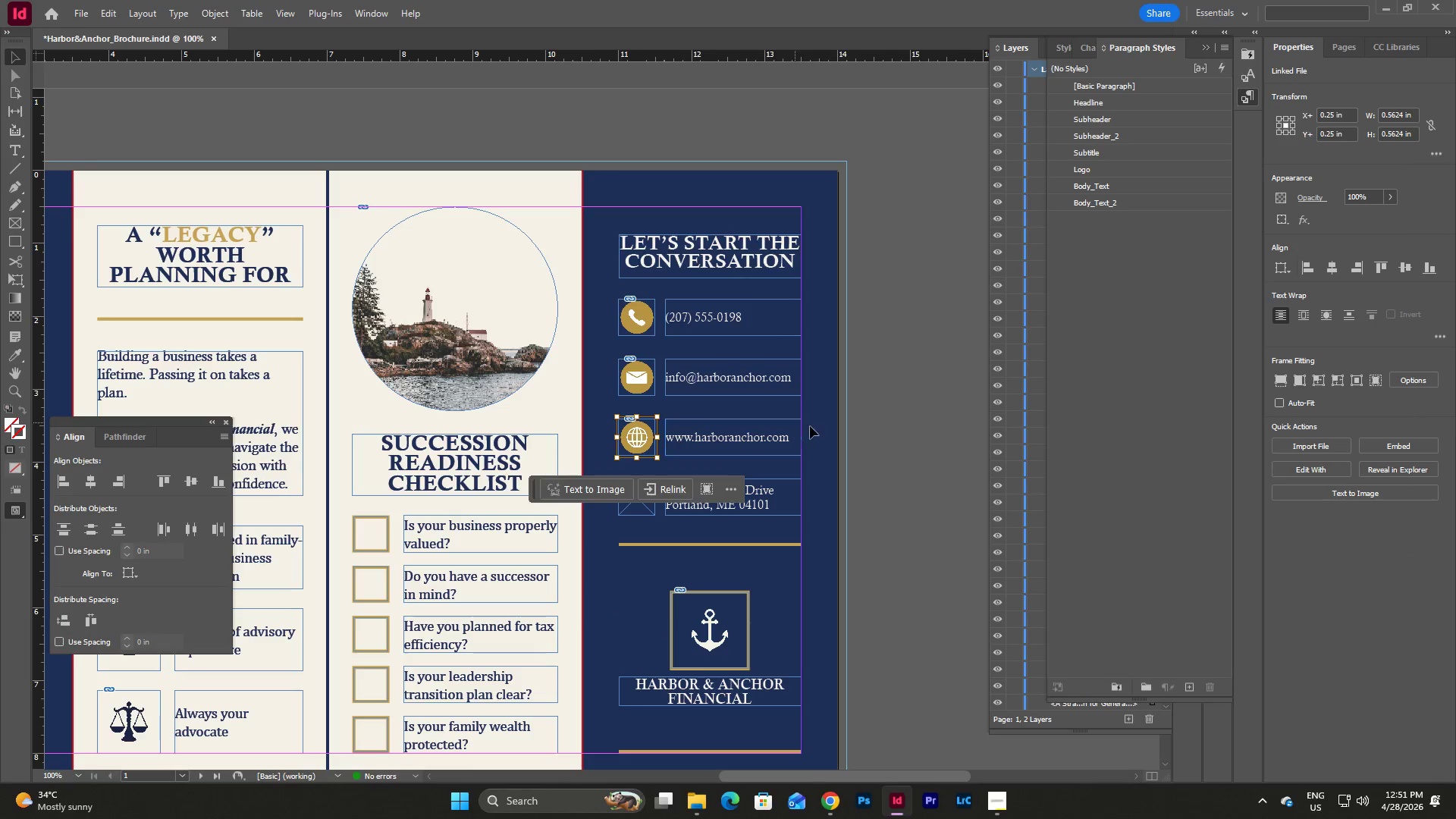 
left_click([827, 424])
 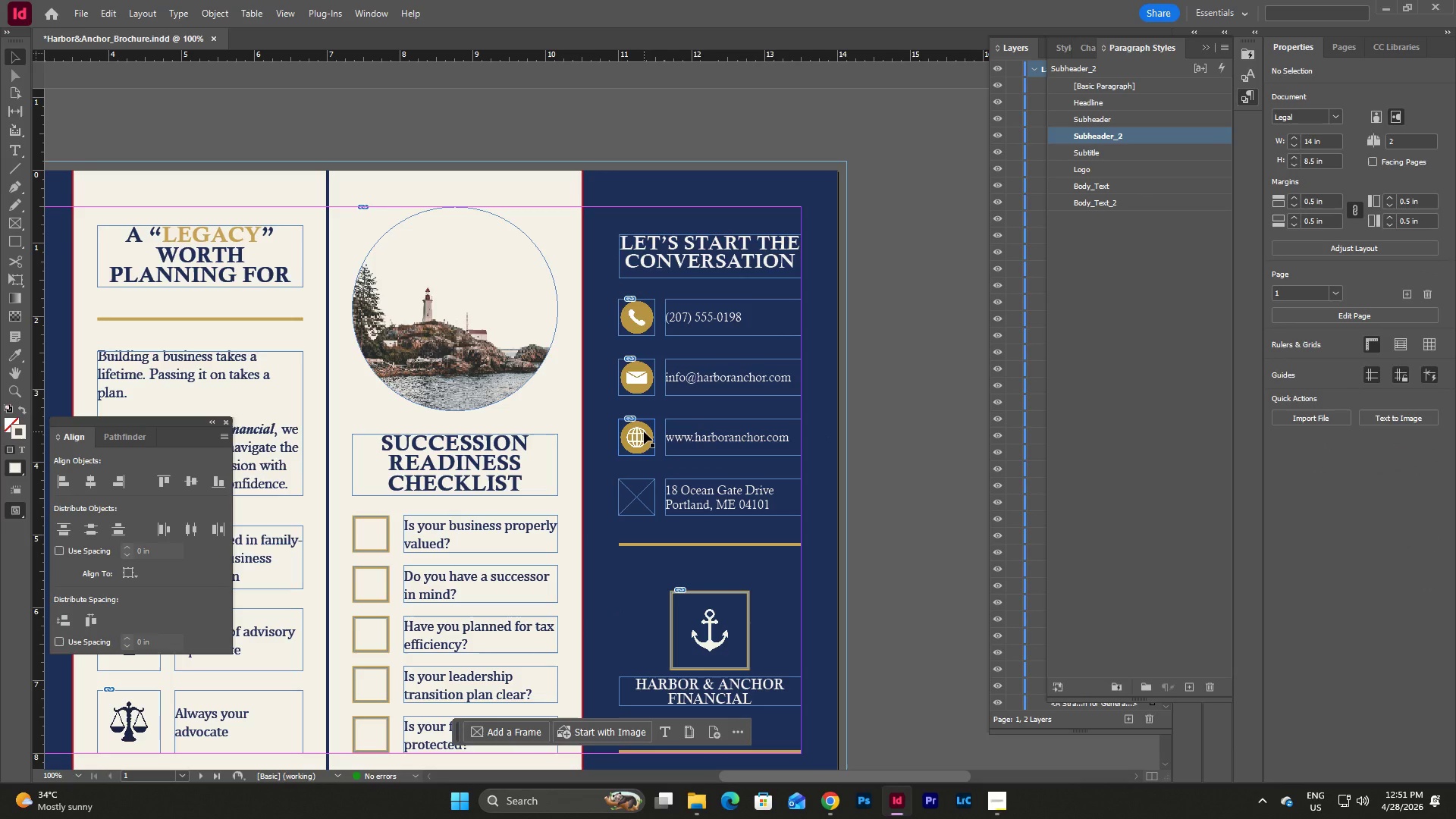 
double_click([644, 431])
 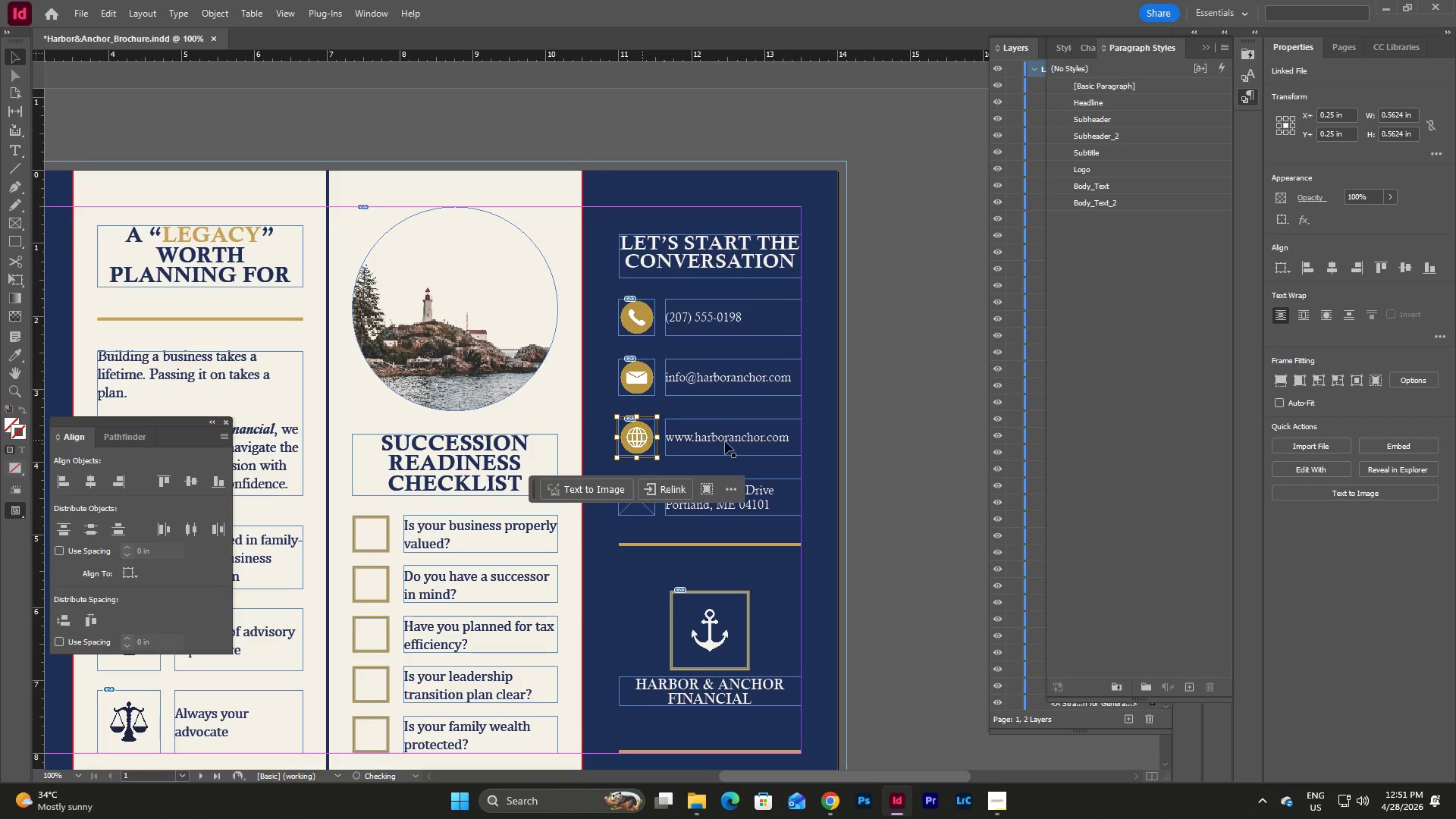 
double_click([823, 448])
 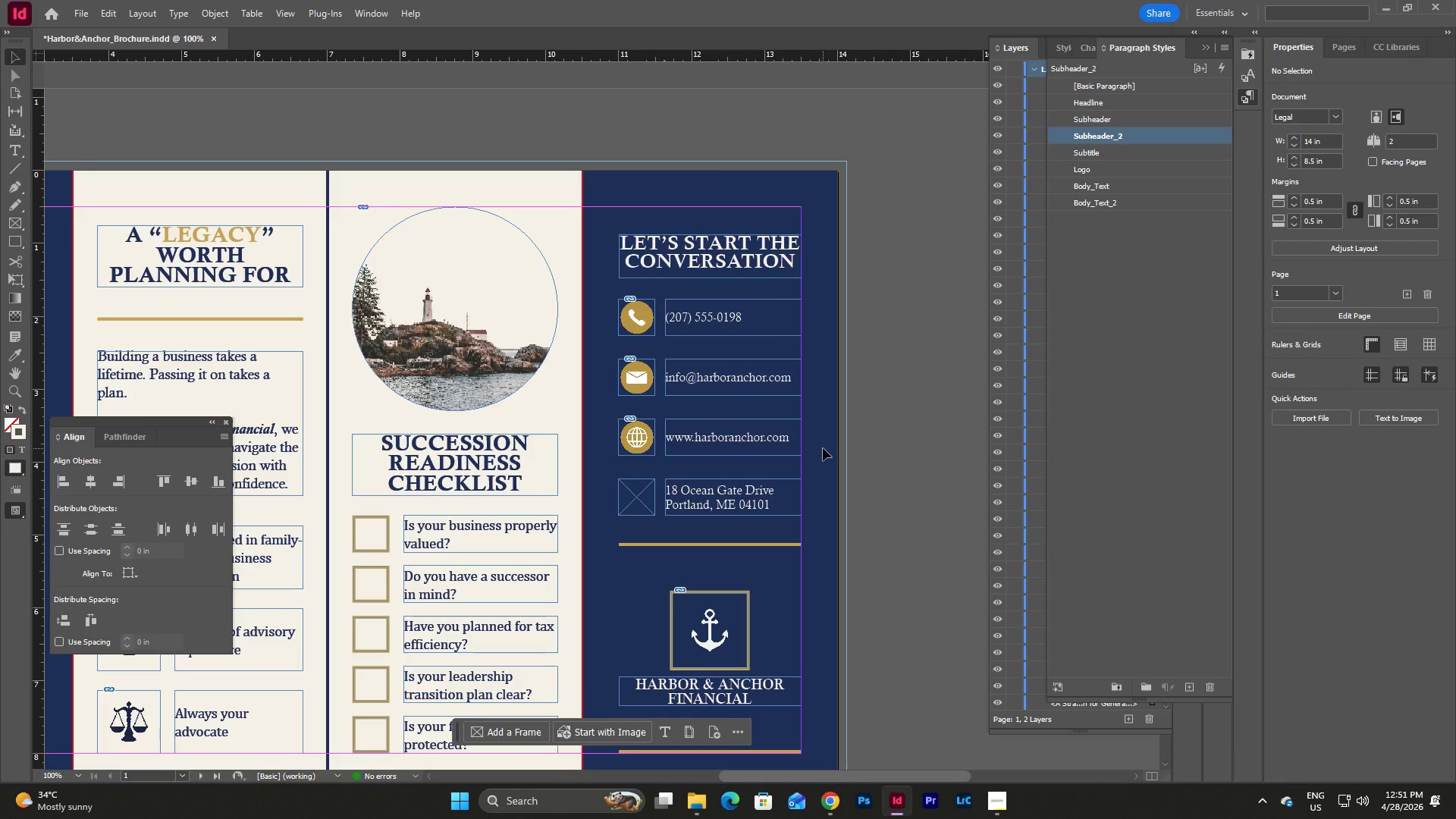 
type(ww)
 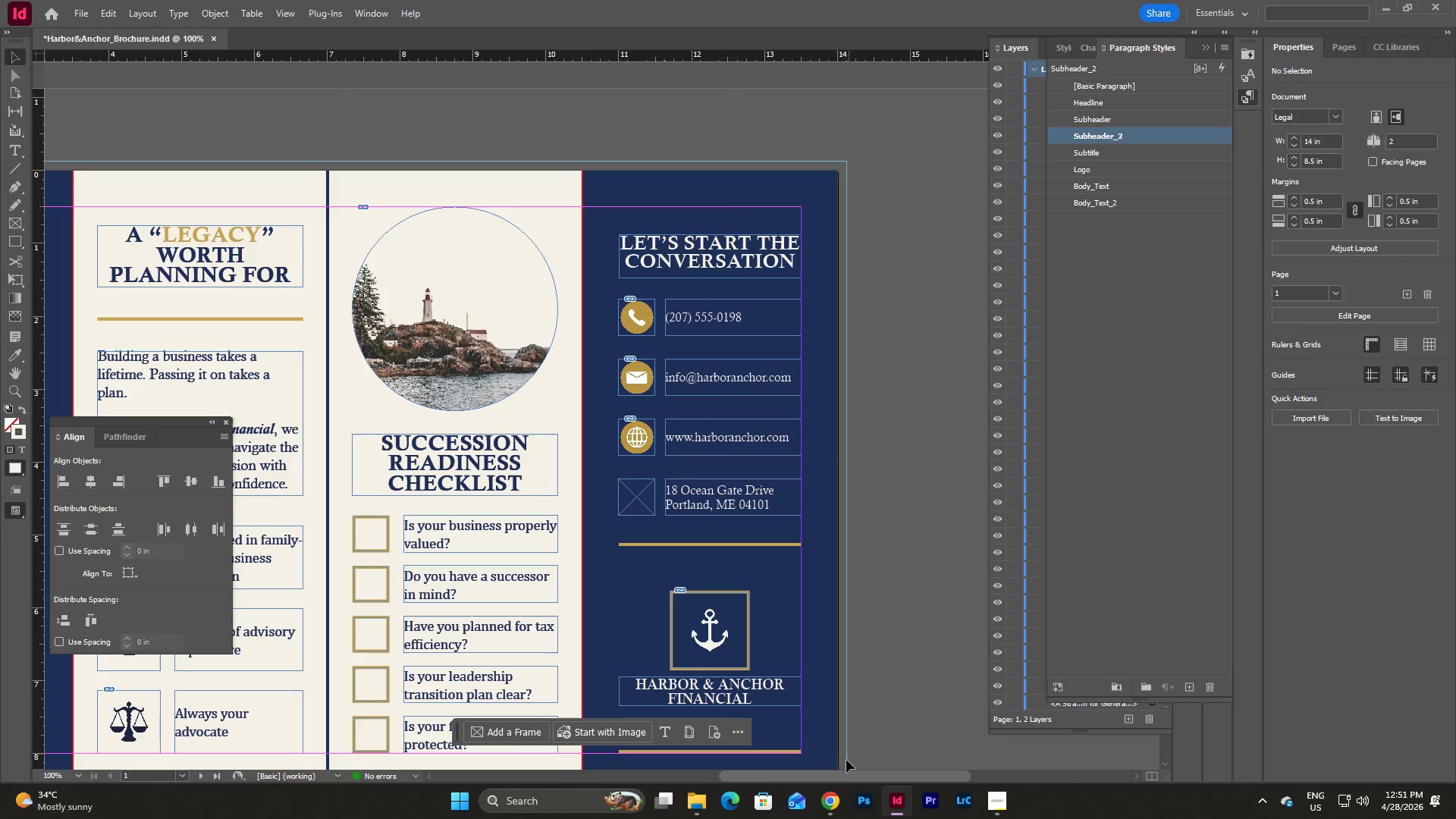 
left_click([833, 805])
 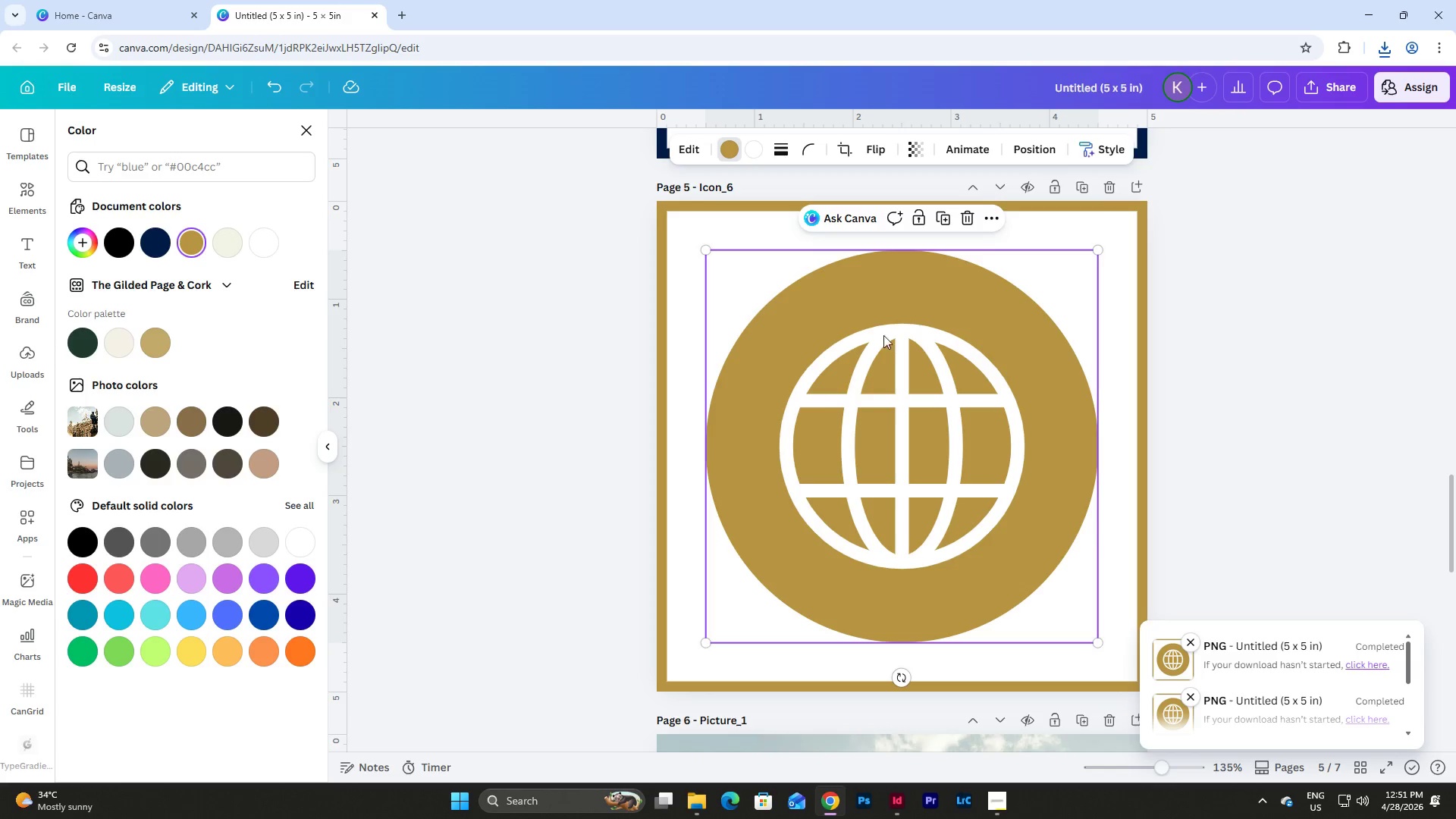 
left_click([970, 225])
 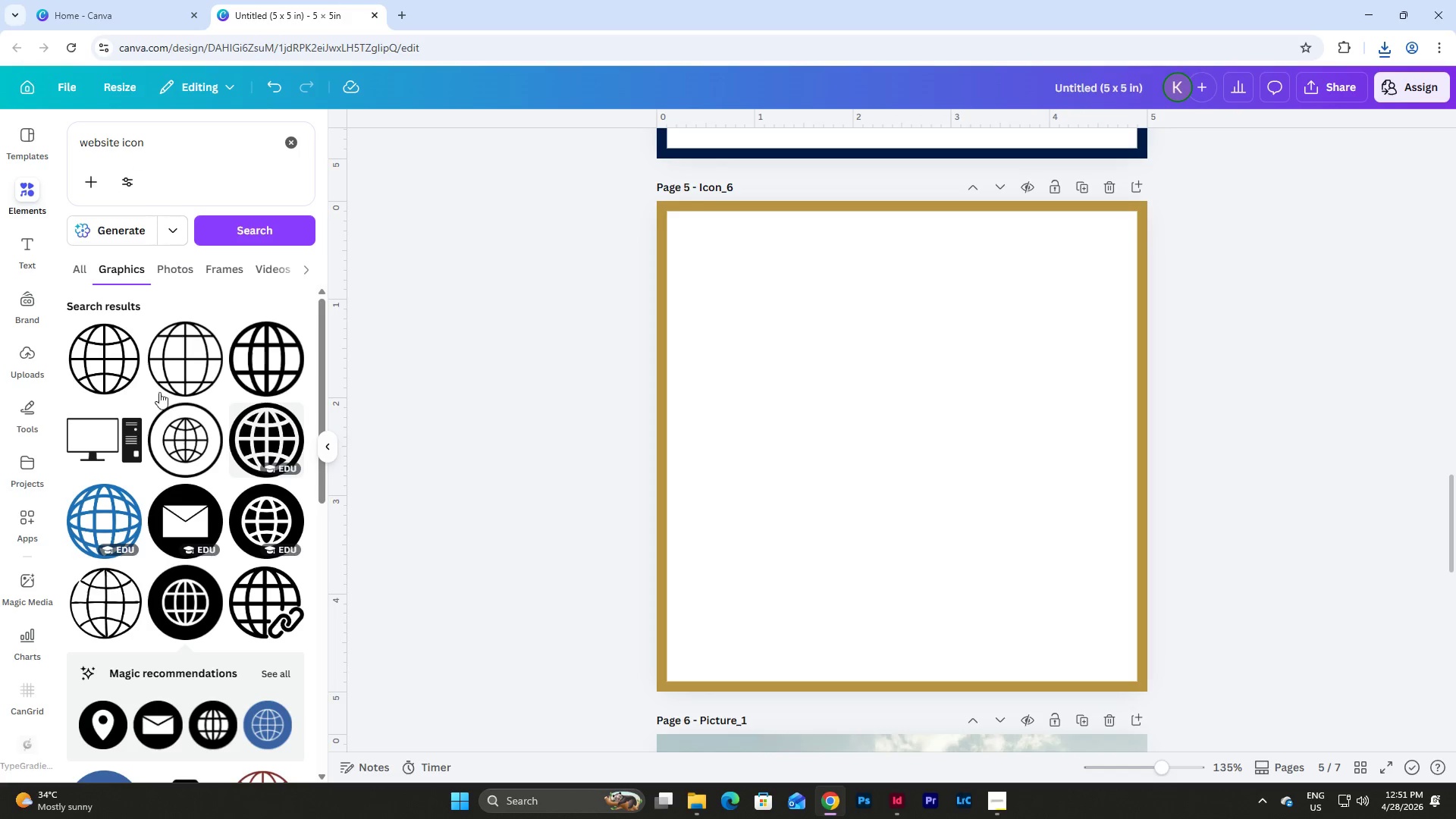 
left_click([96, 739])
 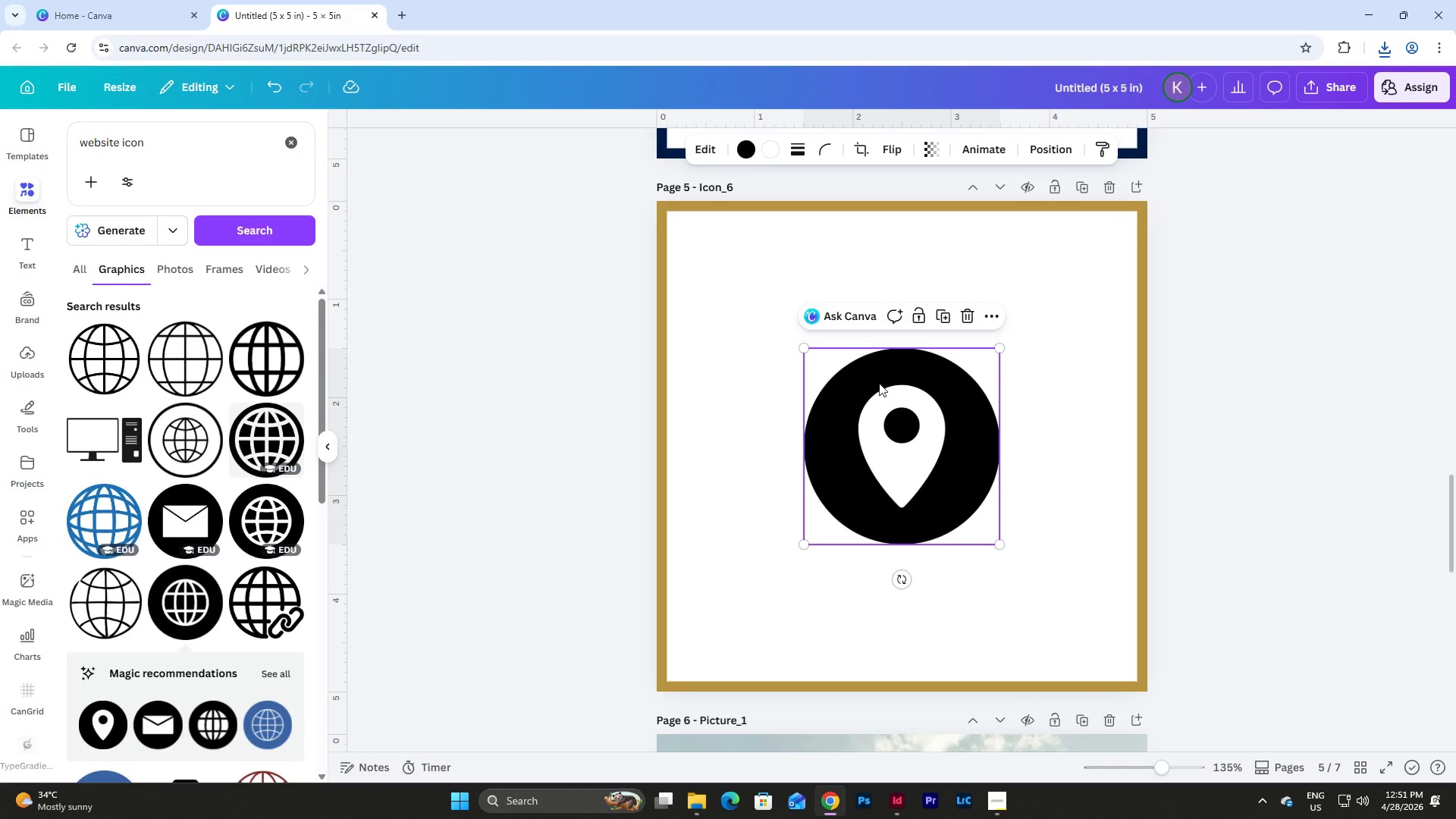 
left_click_drag(start_coordinate=[920, 479], to_coordinate=[822, 385])
 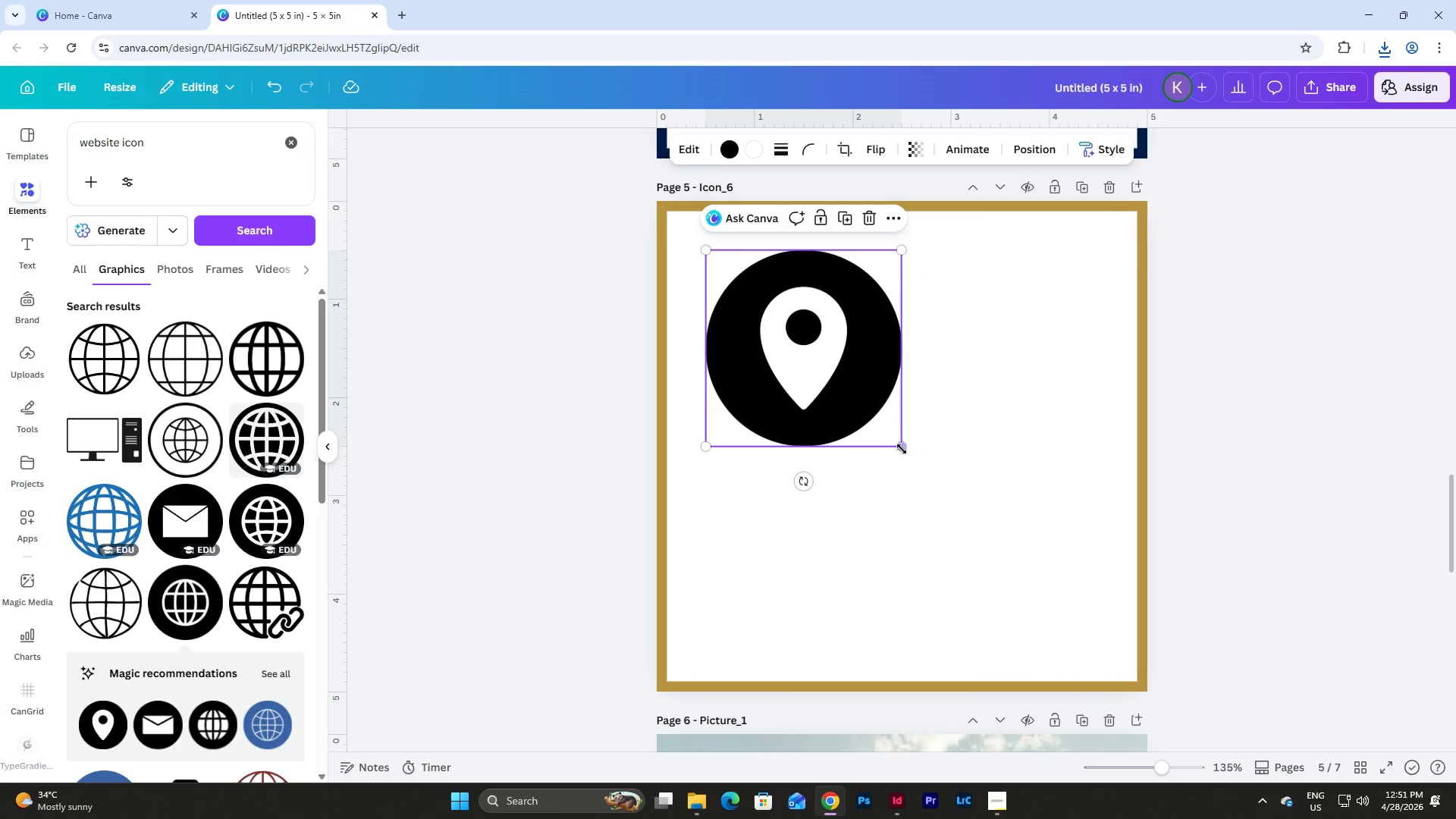 
left_click_drag(start_coordinate=[902, 448], to_coordinate=[1097, 648])
 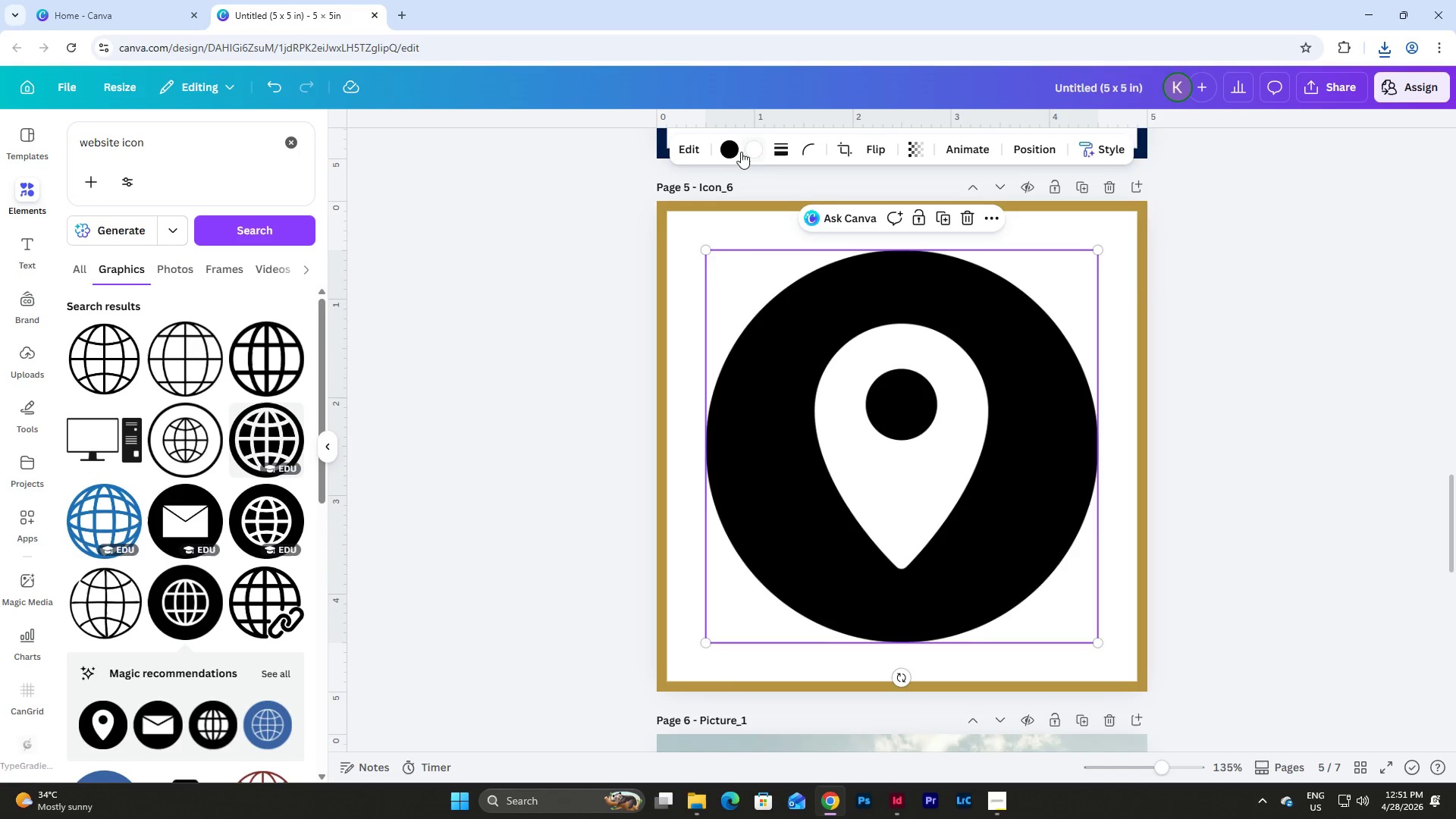 
left_click([723, 148])
 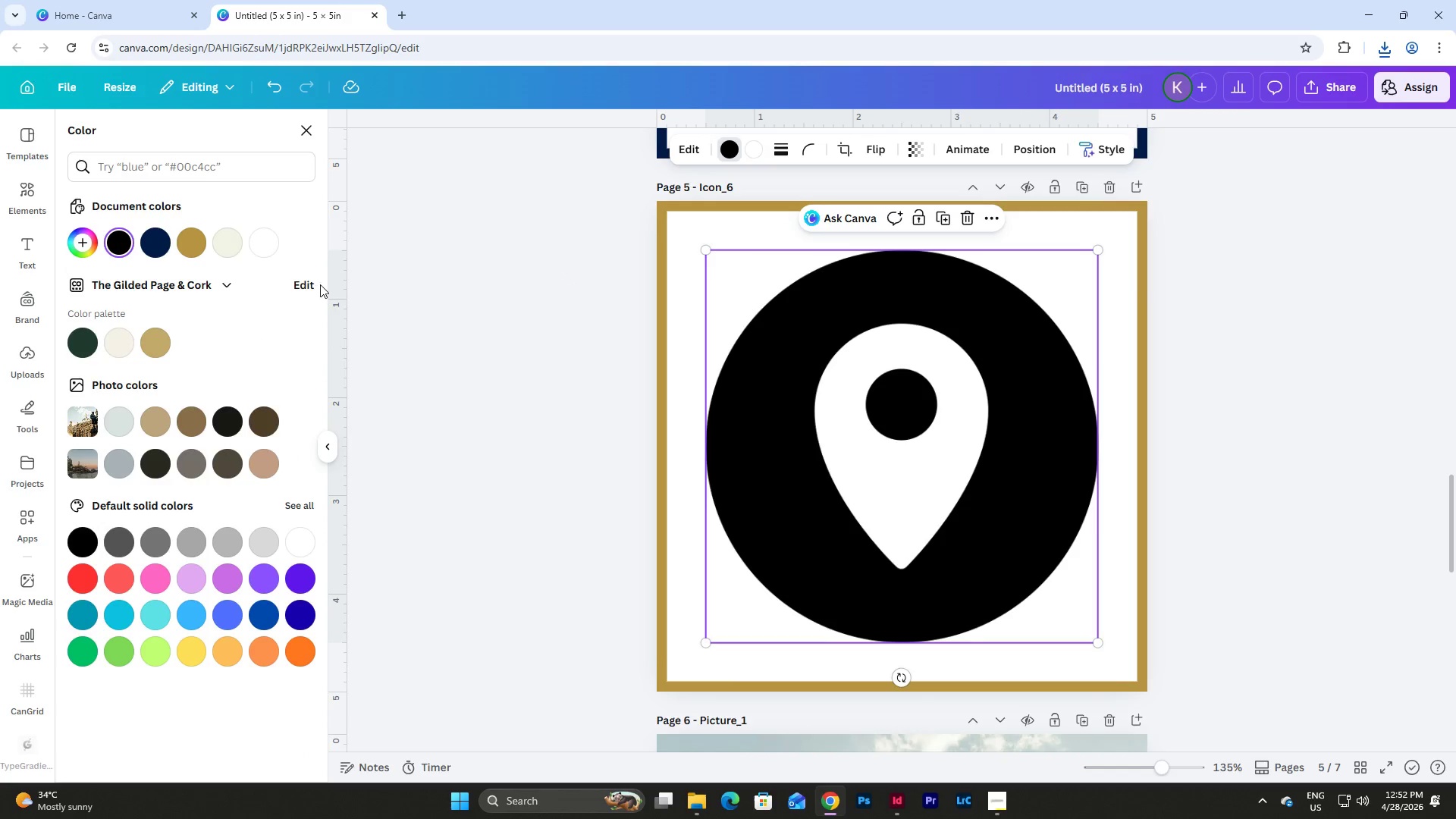 
left_click([190, 237])
 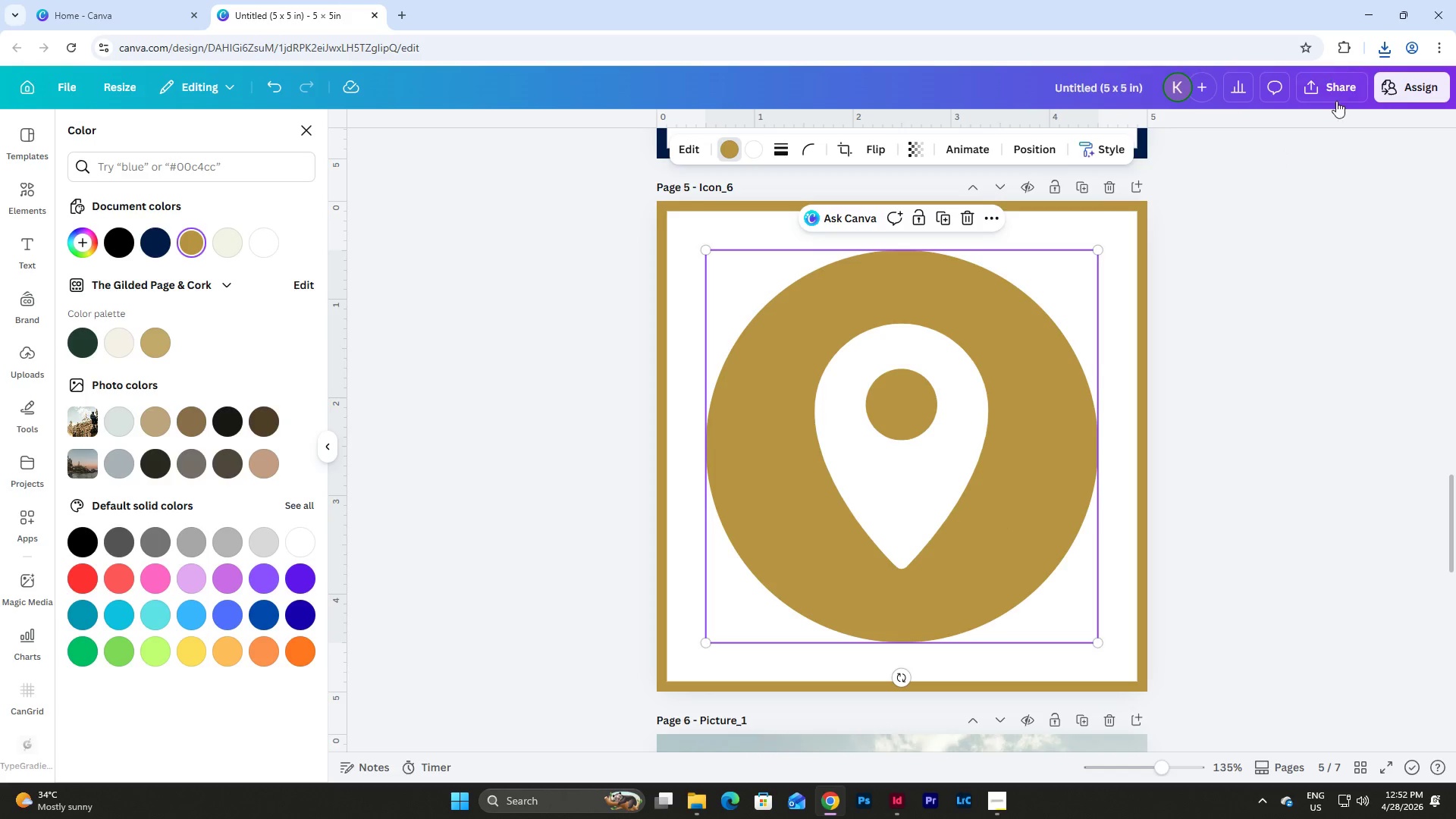 
double_click([1337, 84])
 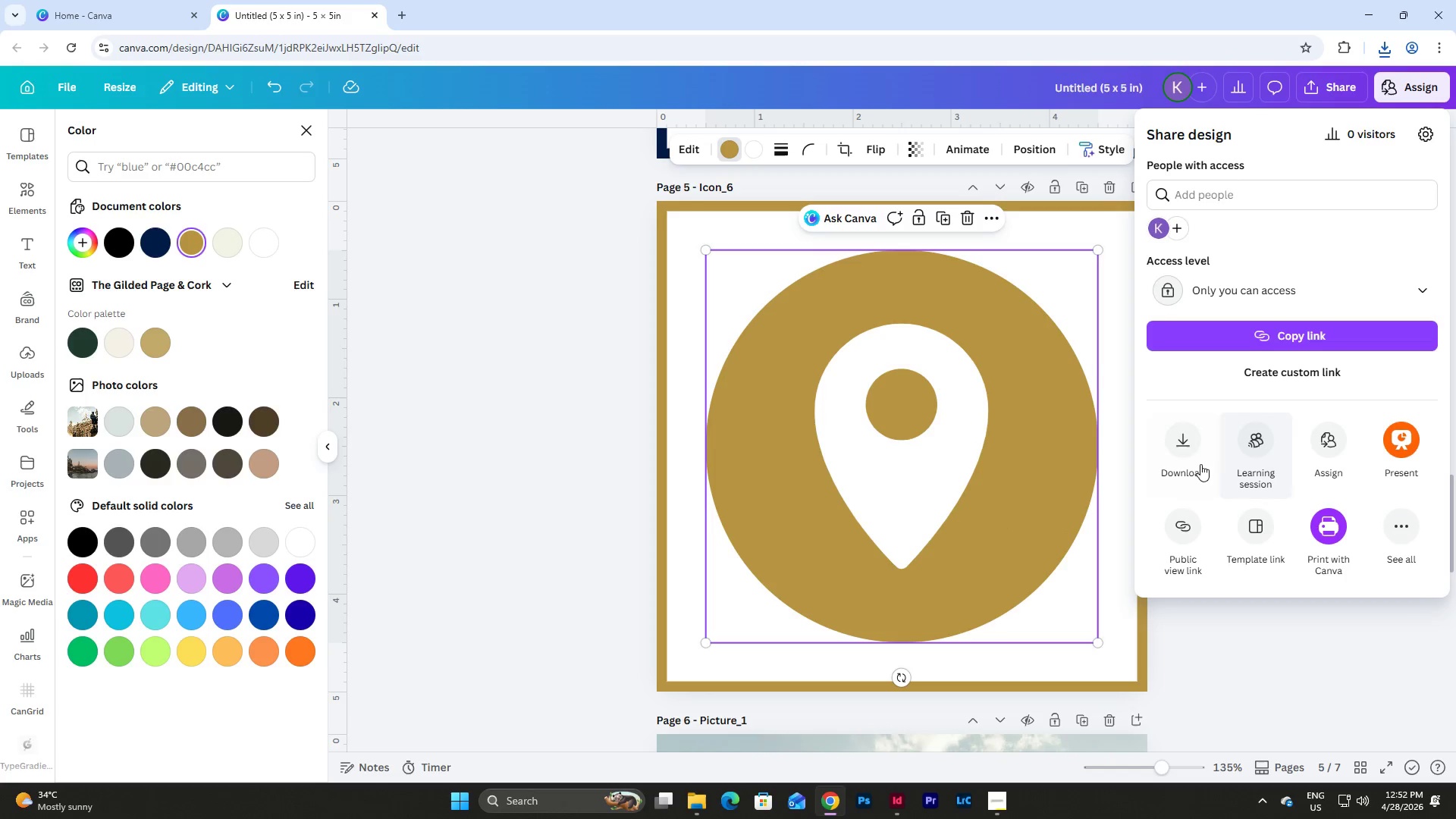 
left_click([1178, 448])
 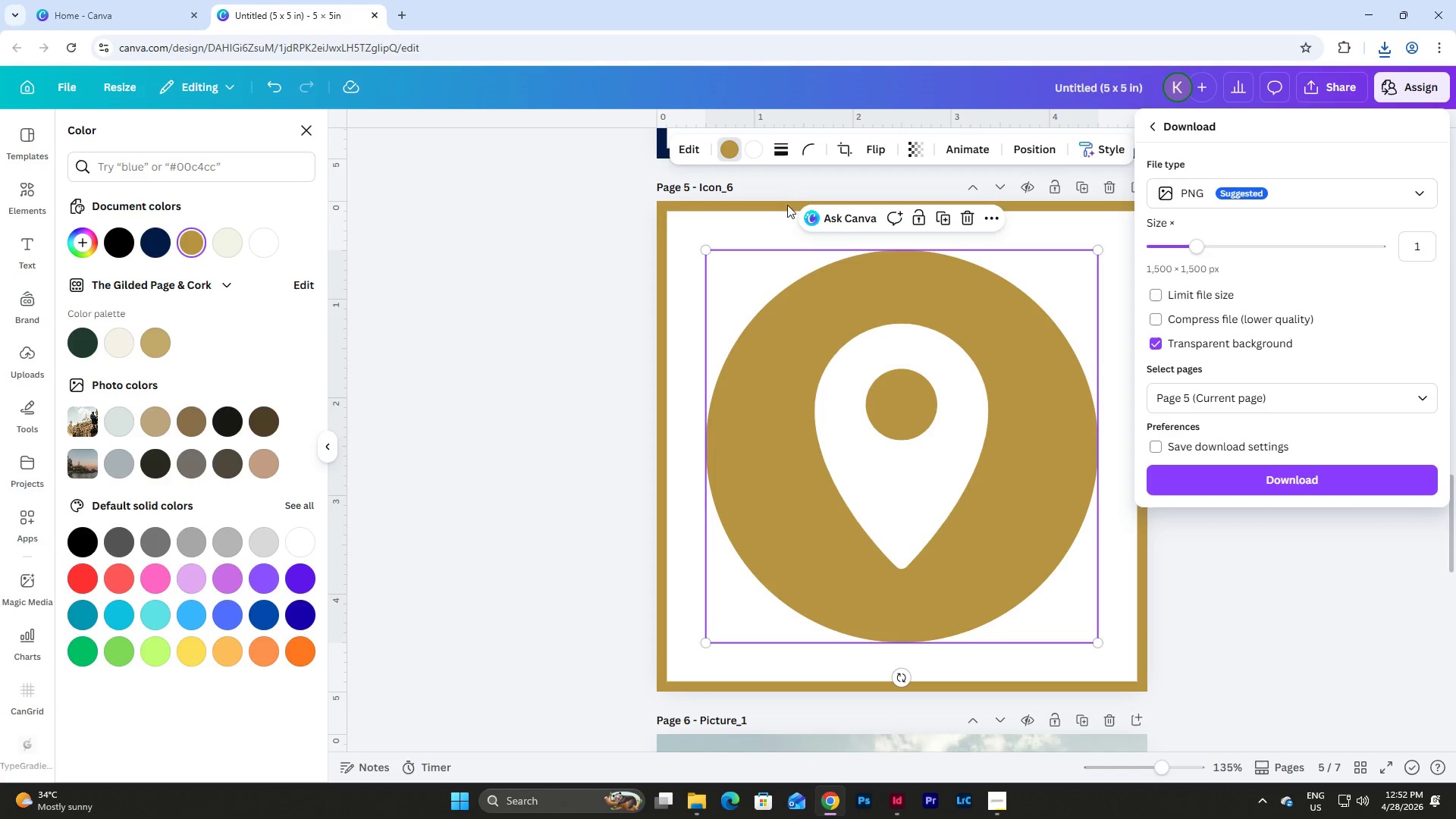 
left_click([729, 182])
 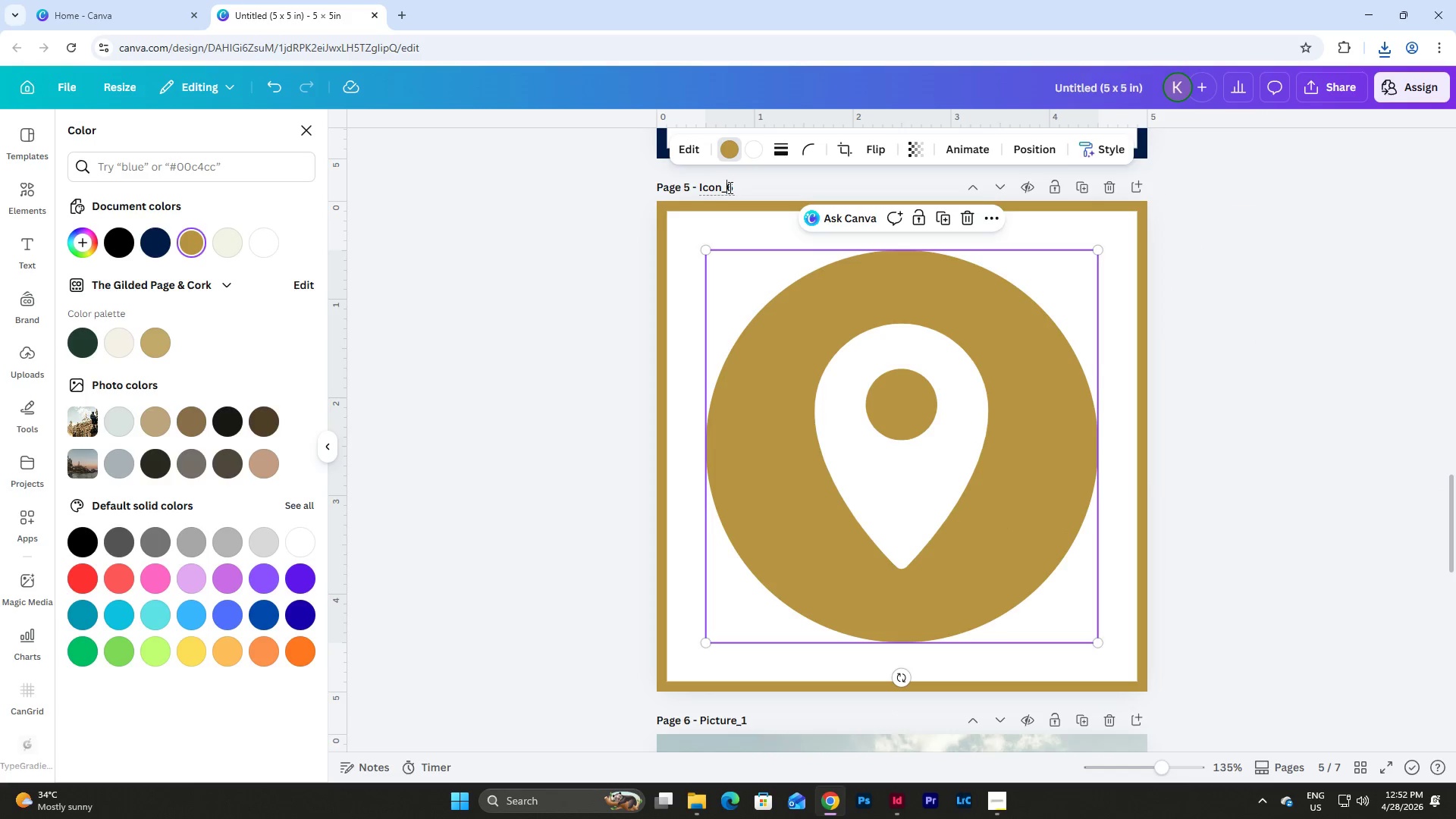 
left_click_drag(start_coordinate=[729, 187], to_coordinate=[753, 189])
 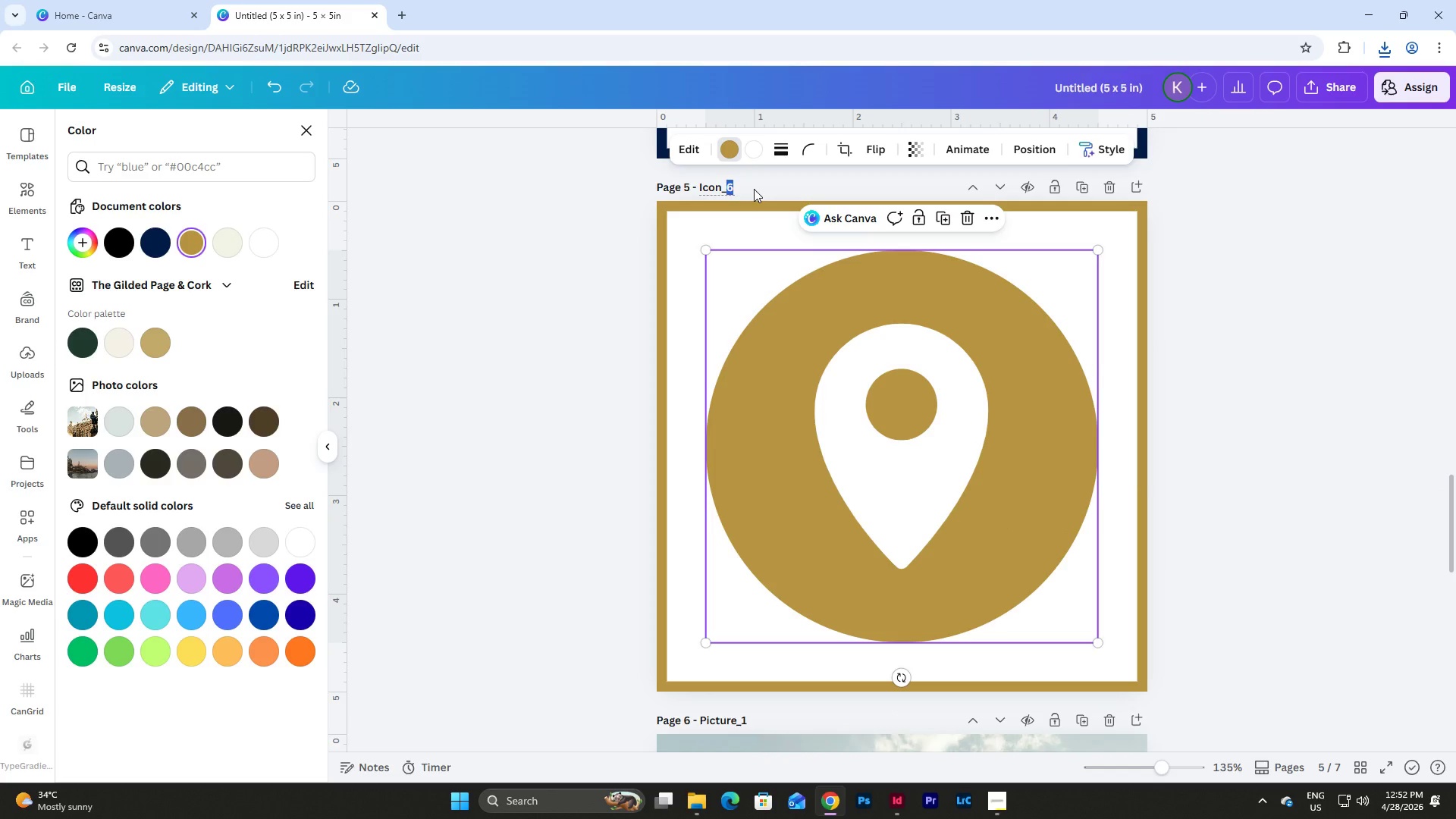 
key(Numpad7)
 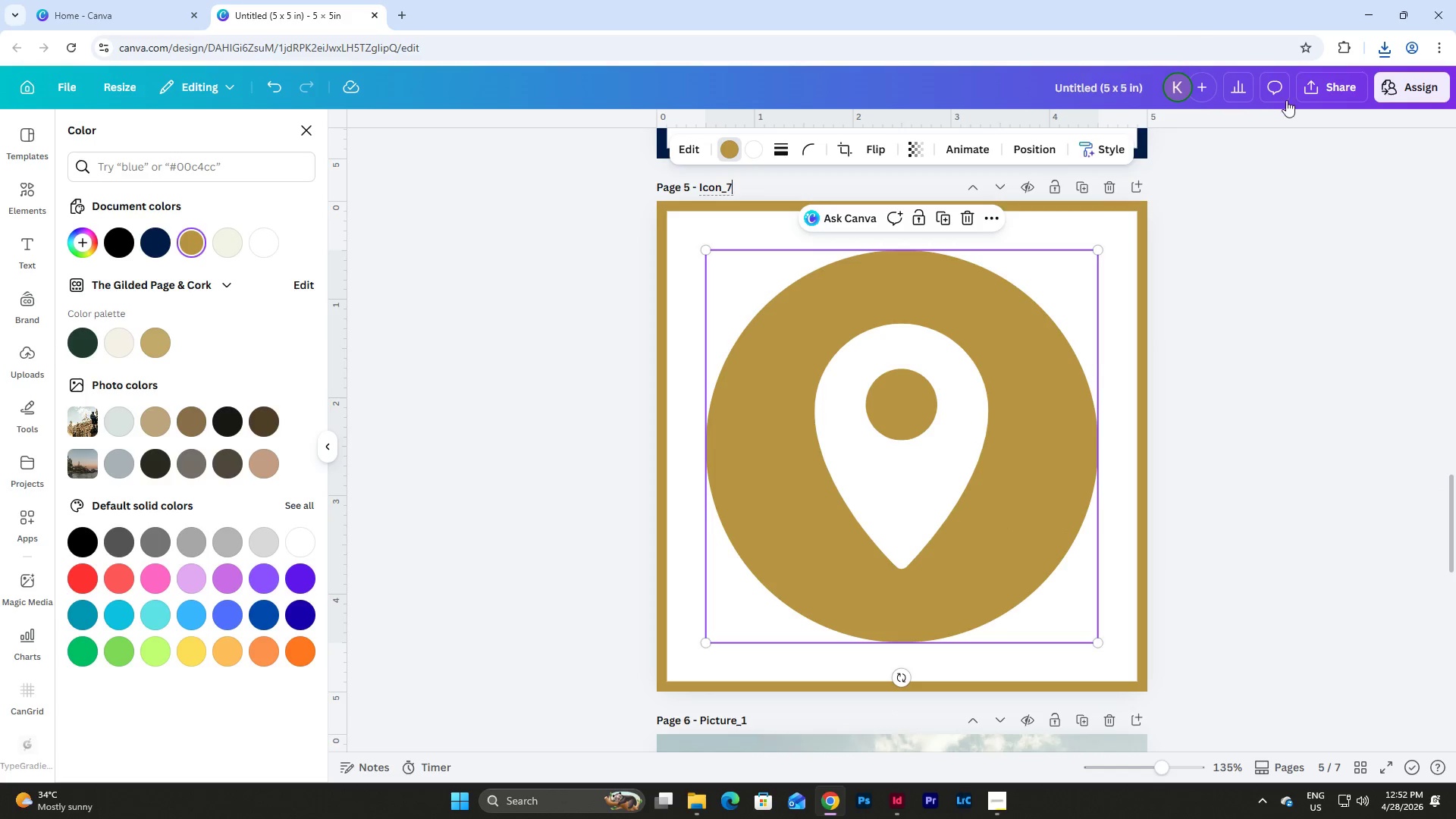 
left_click([1348, 85])
 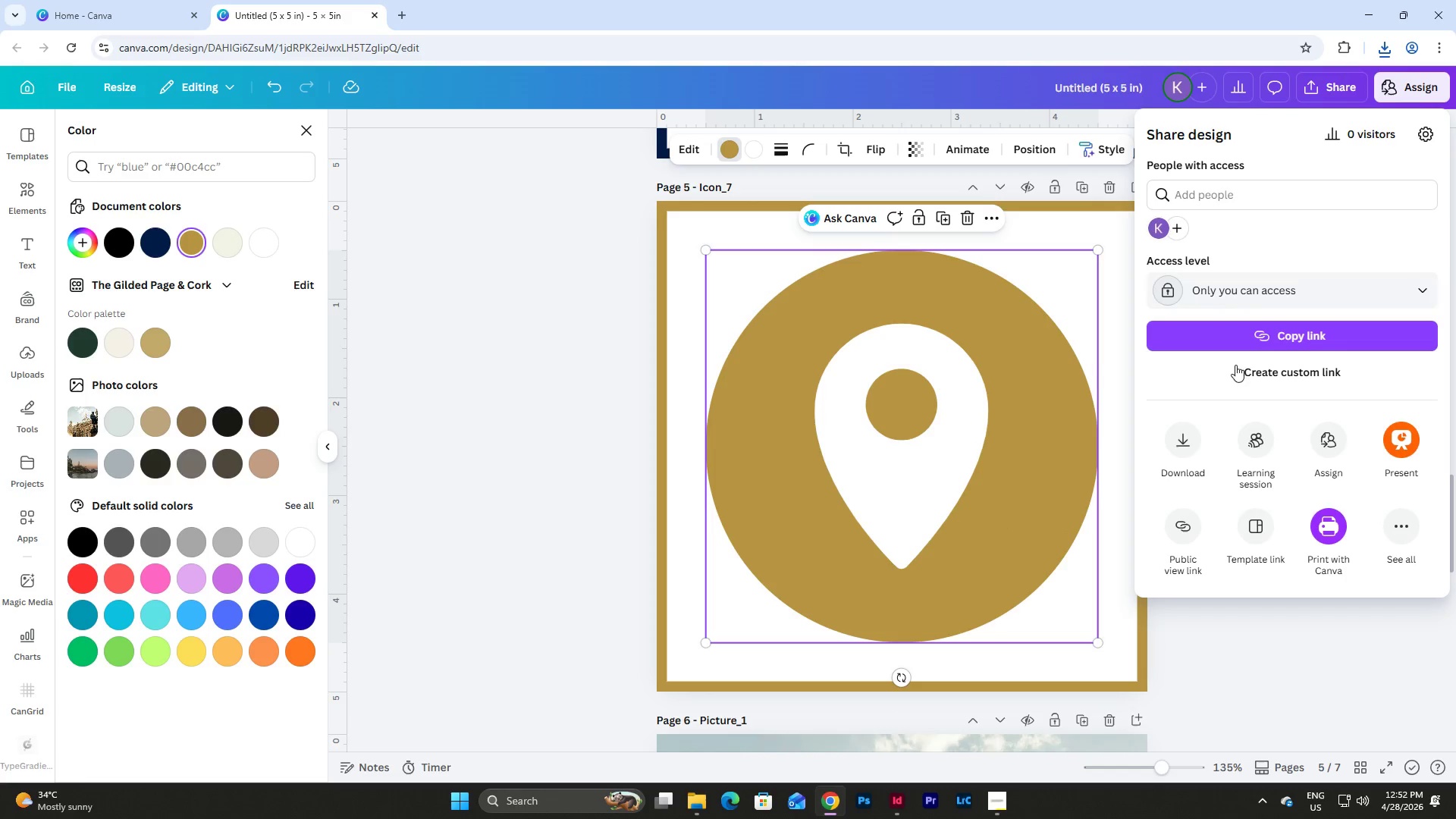 
left_click([1189, 435])
 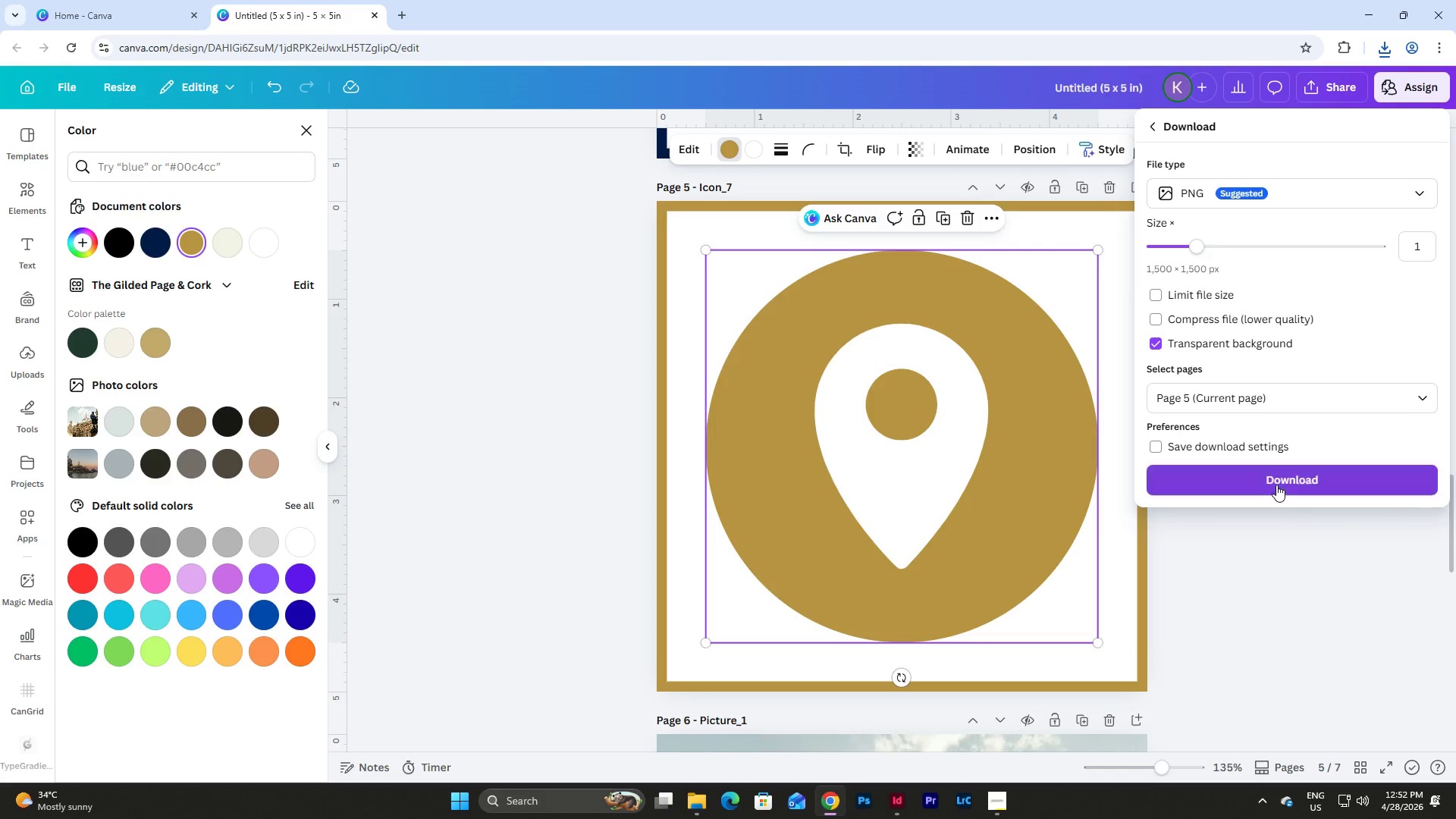 
left_click([1276, 484])
 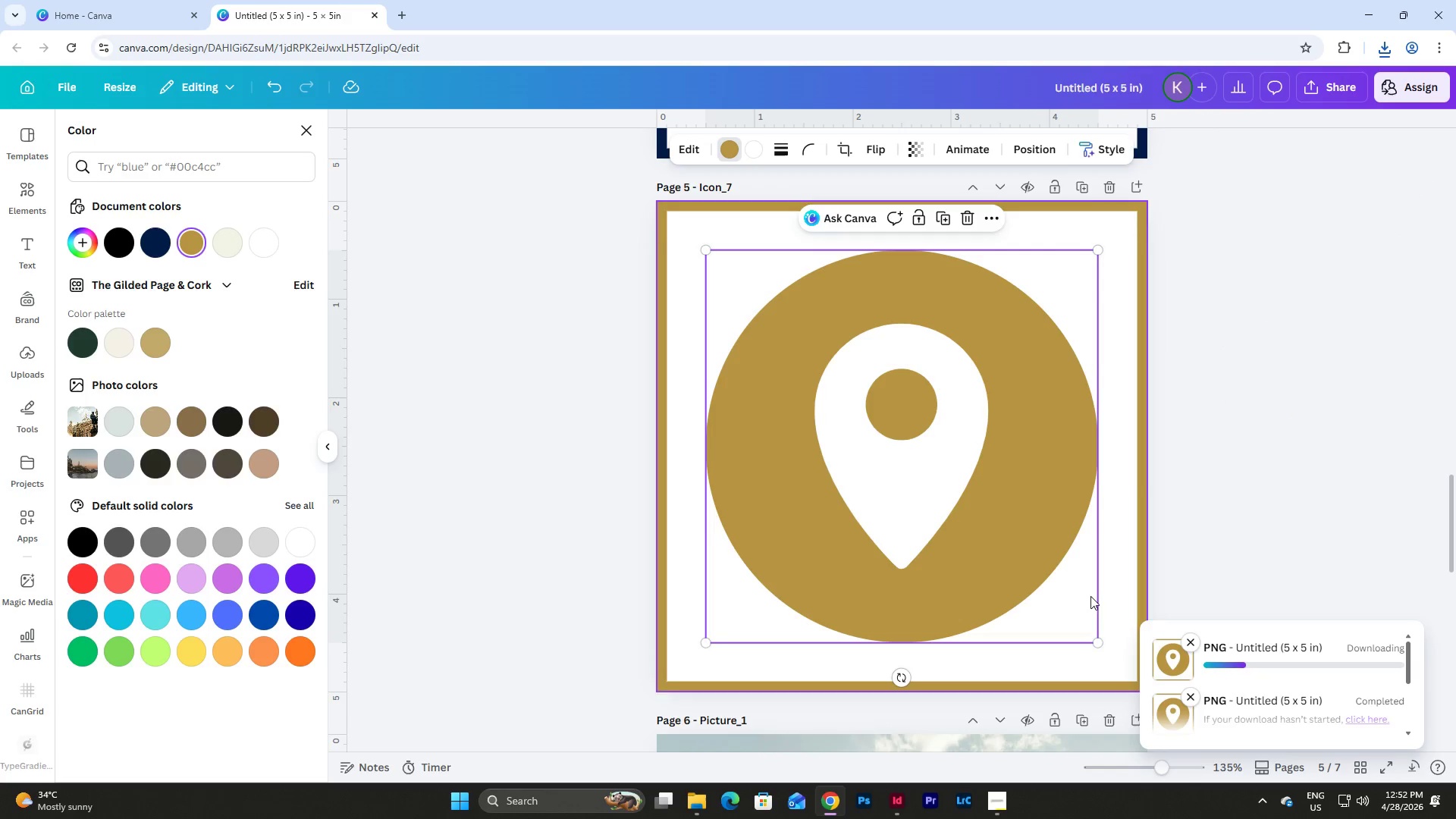 
left_click([905, 799])
 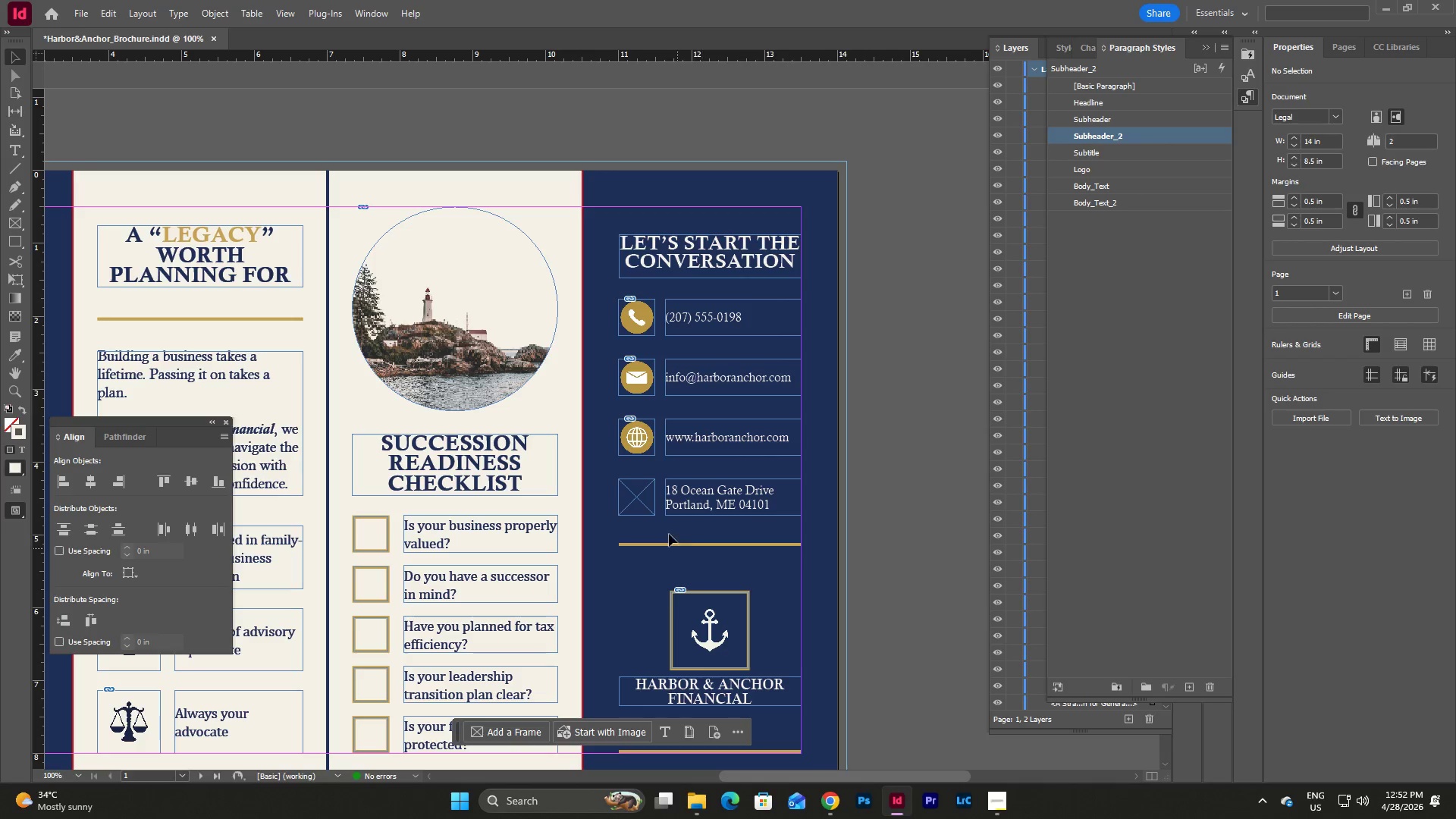 
left_click([604, 489])
 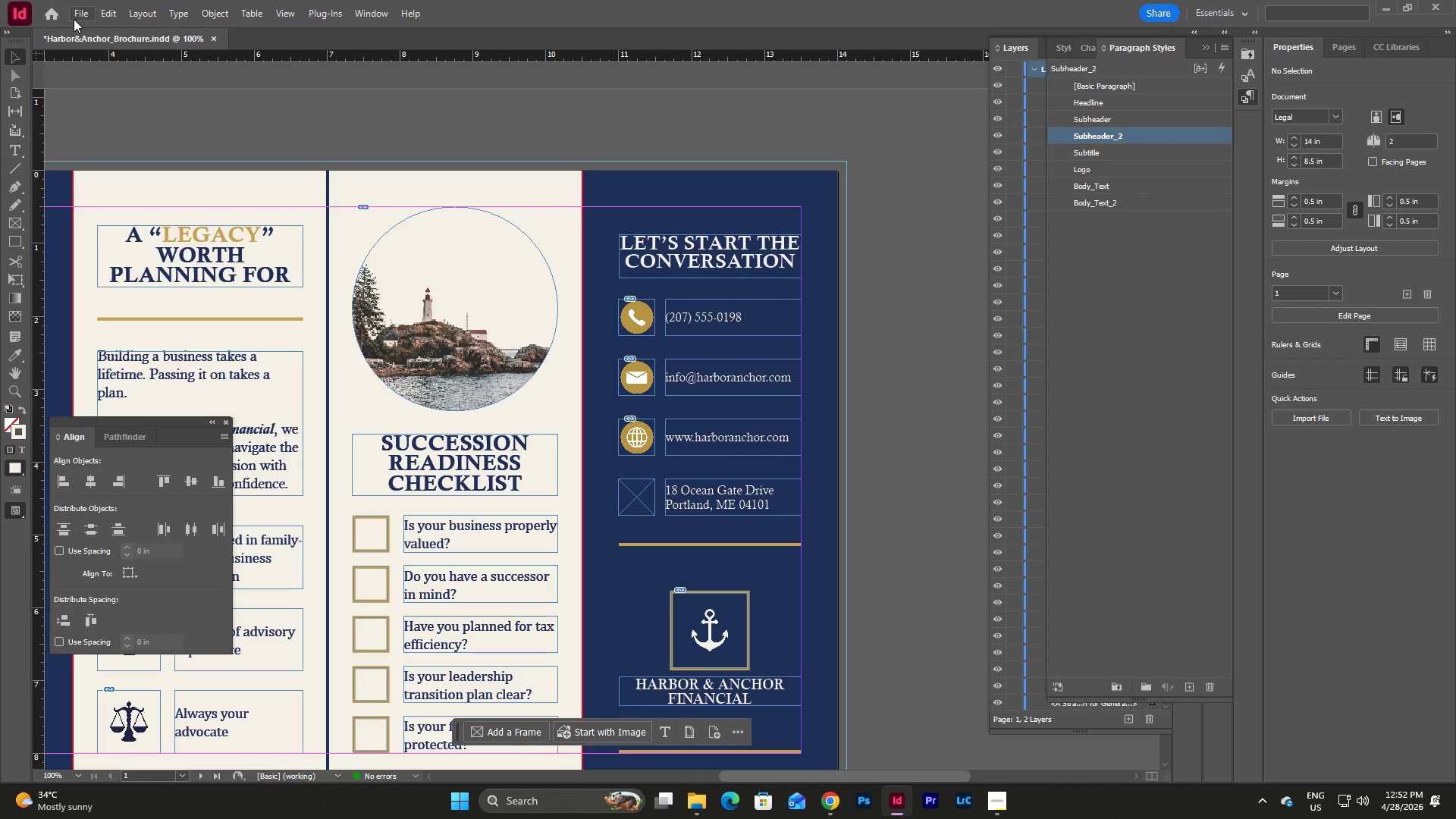 
left_click([77, 15])
 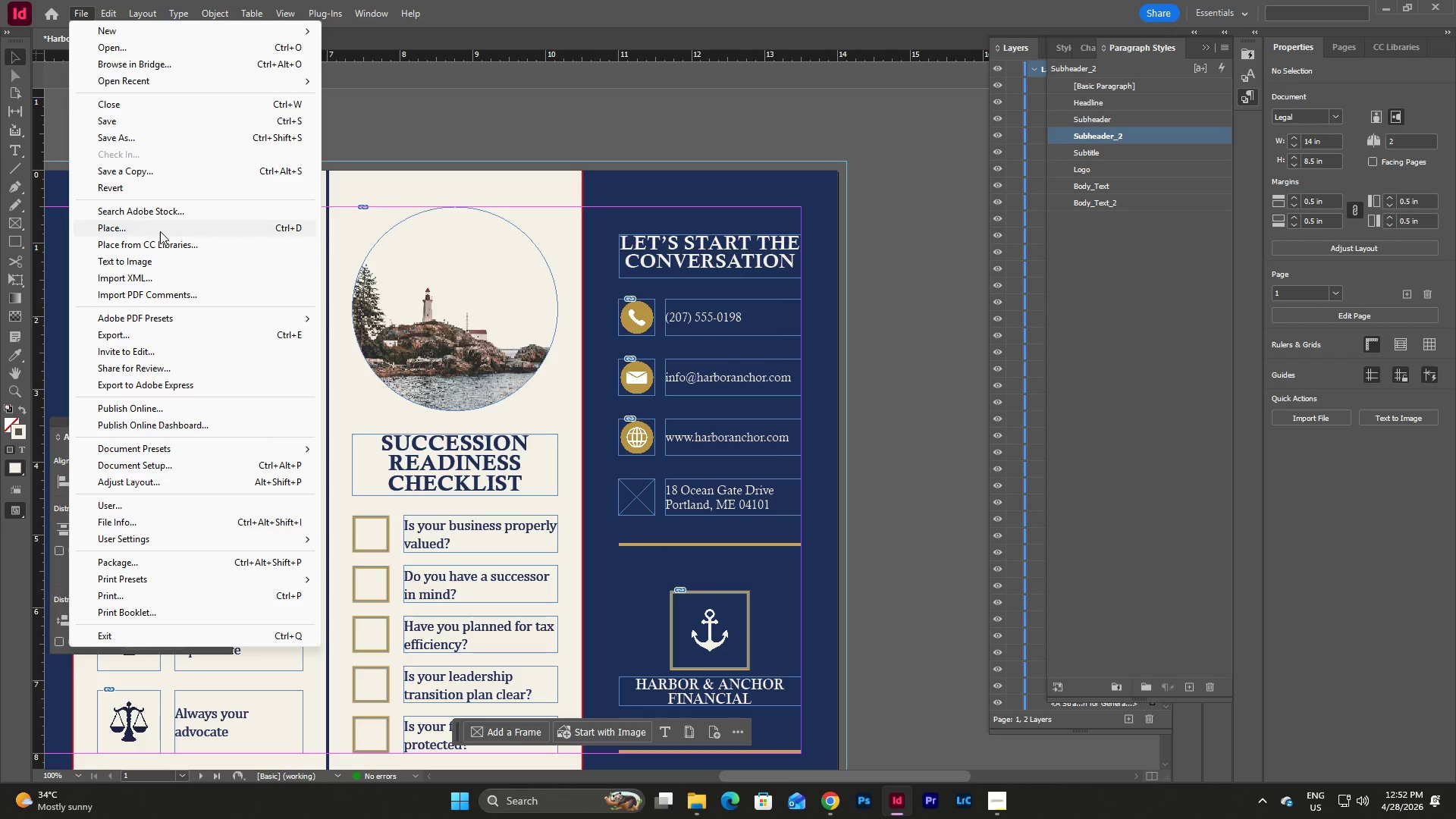 
left_click([160, 231])
 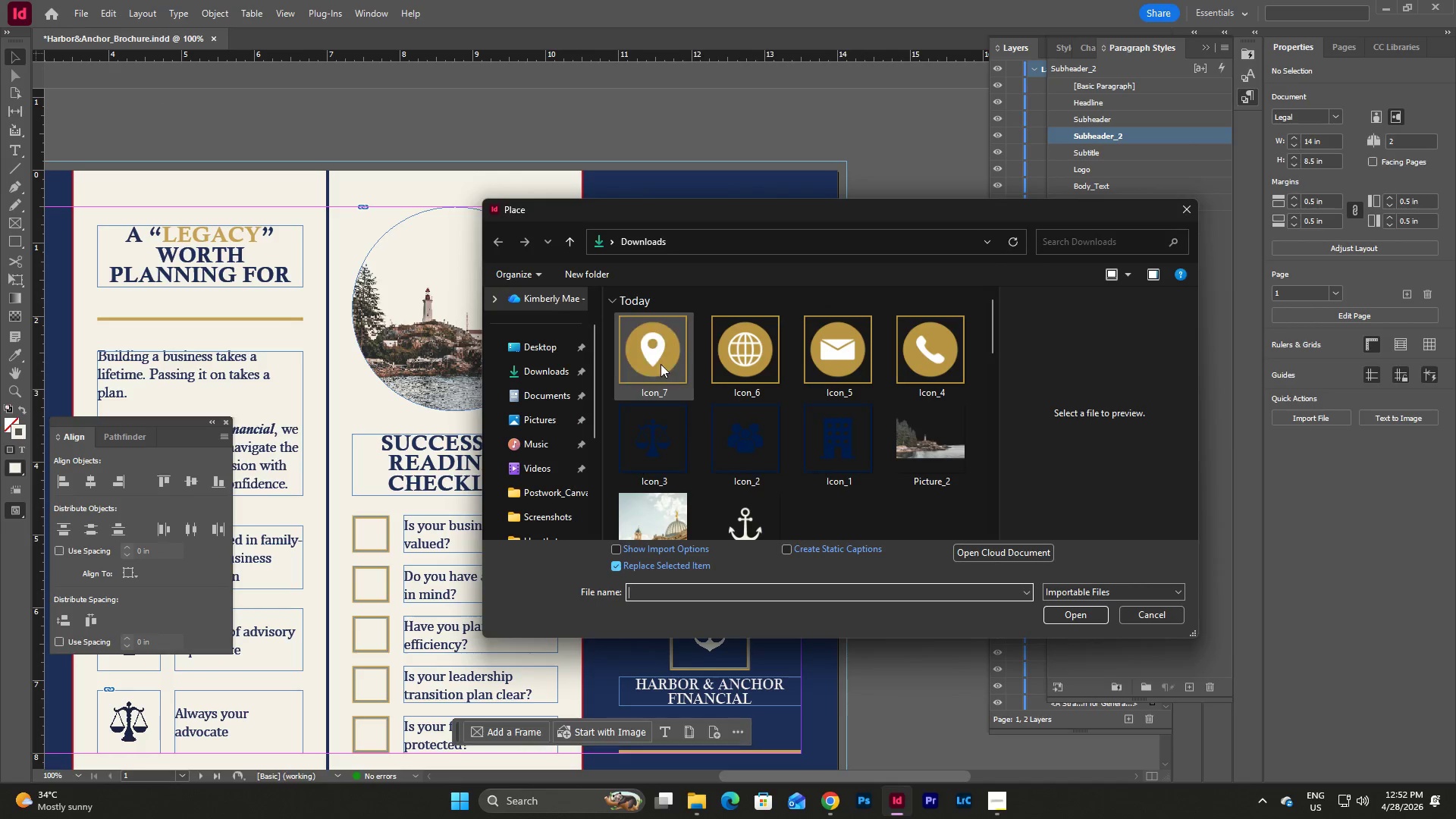 
left_click([647, 338])
 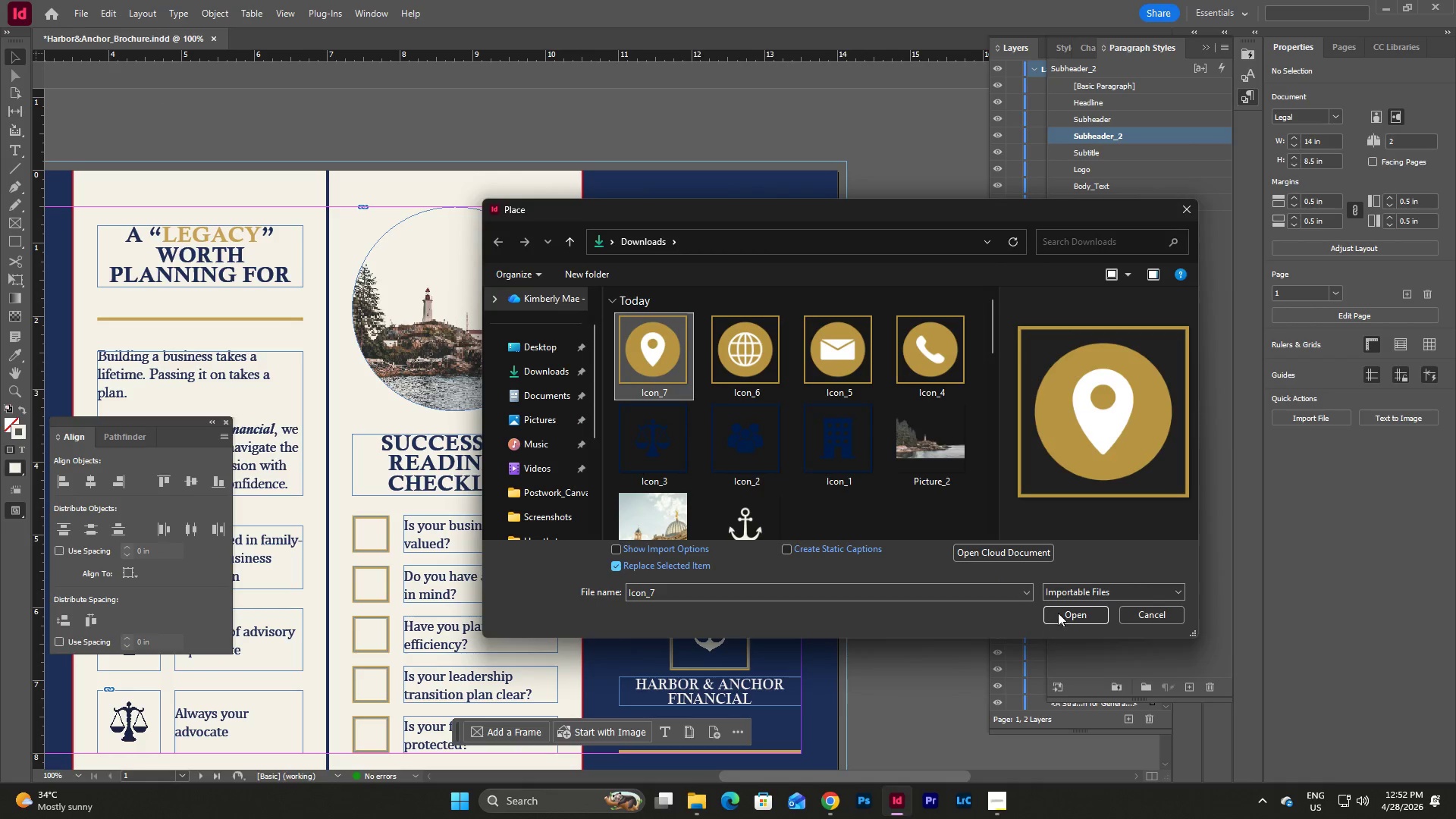 
left_click([1060, 617])
 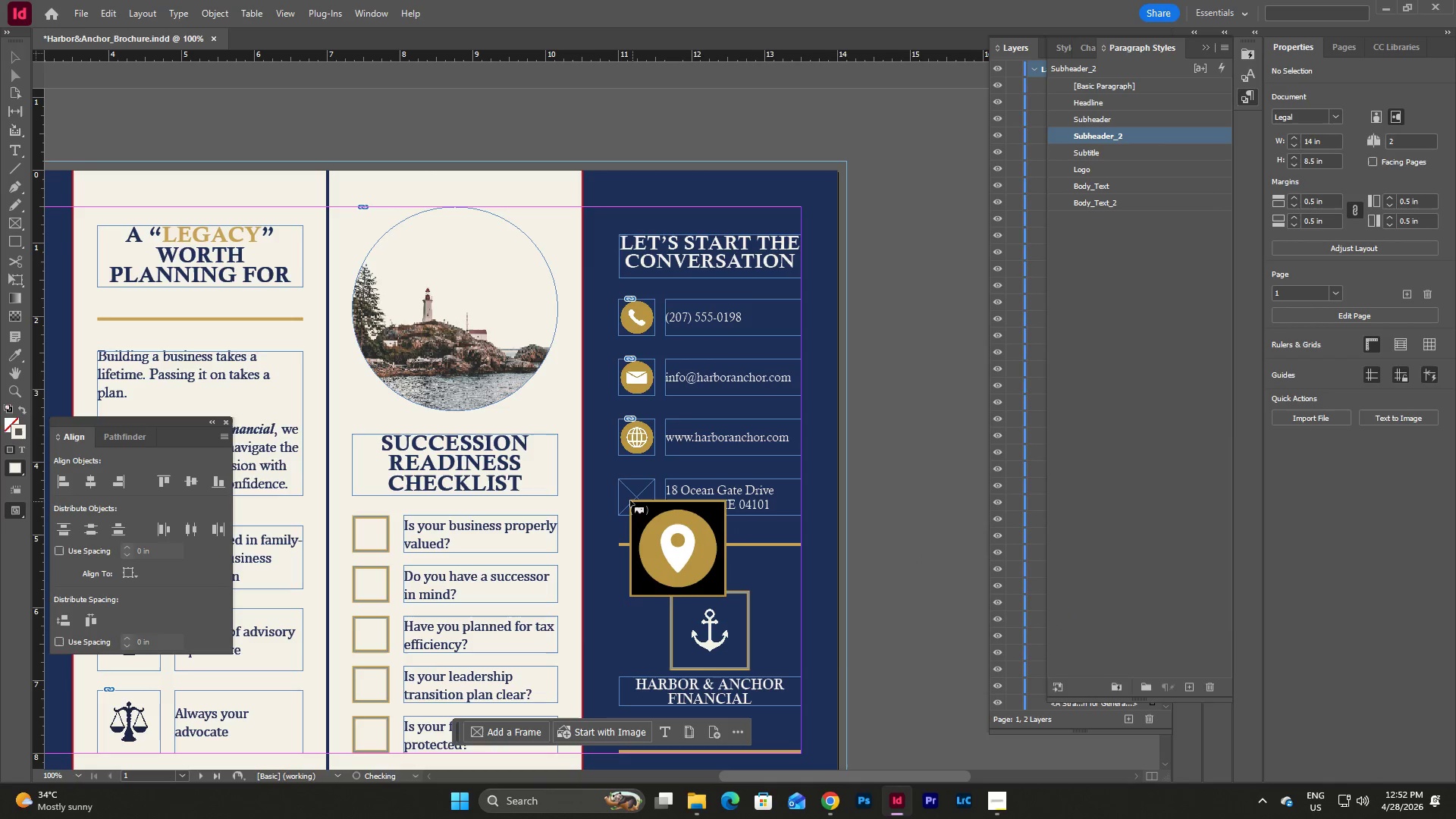 
left_click([630, 499])
 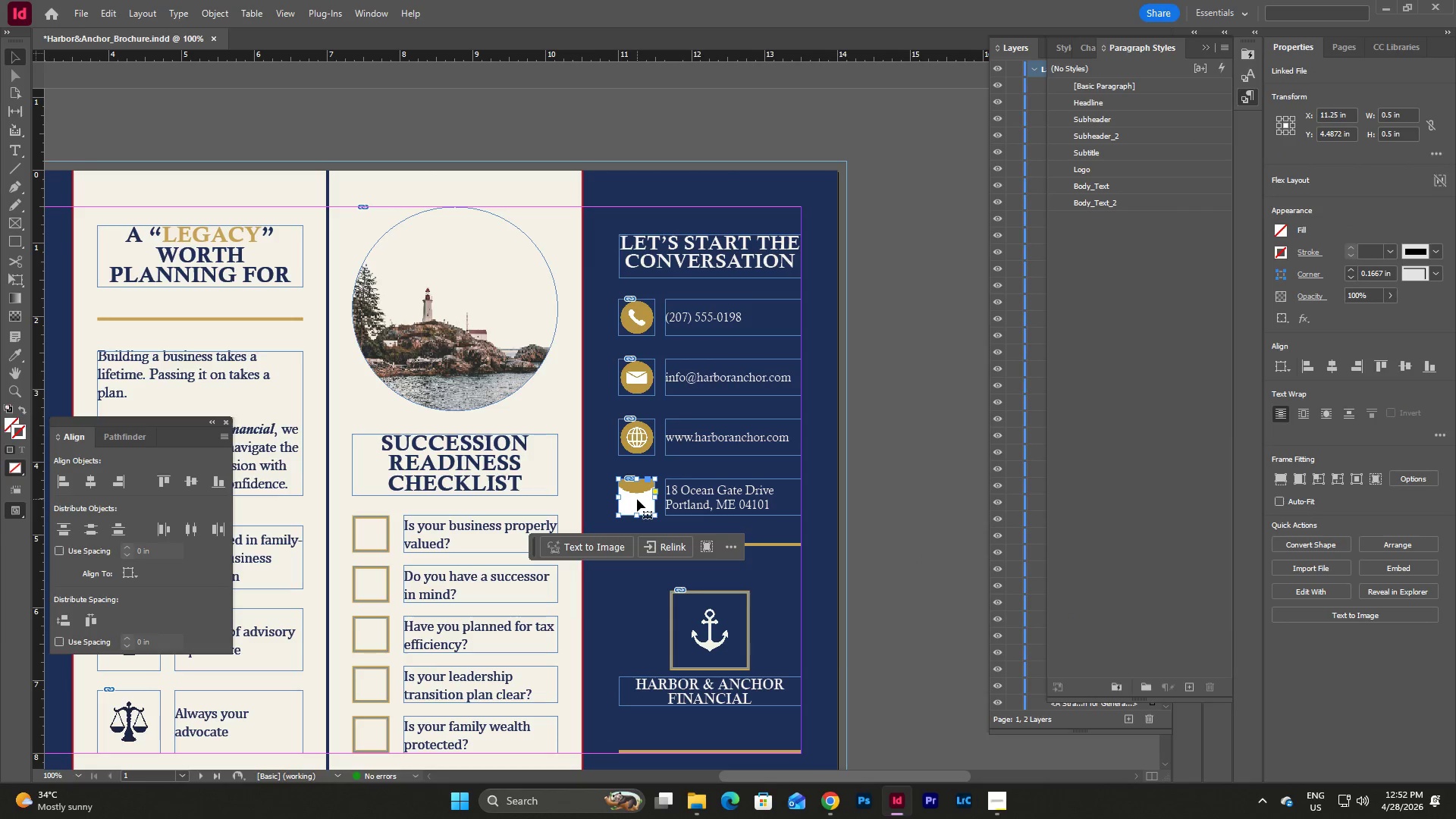 
double_click([637, 499])
 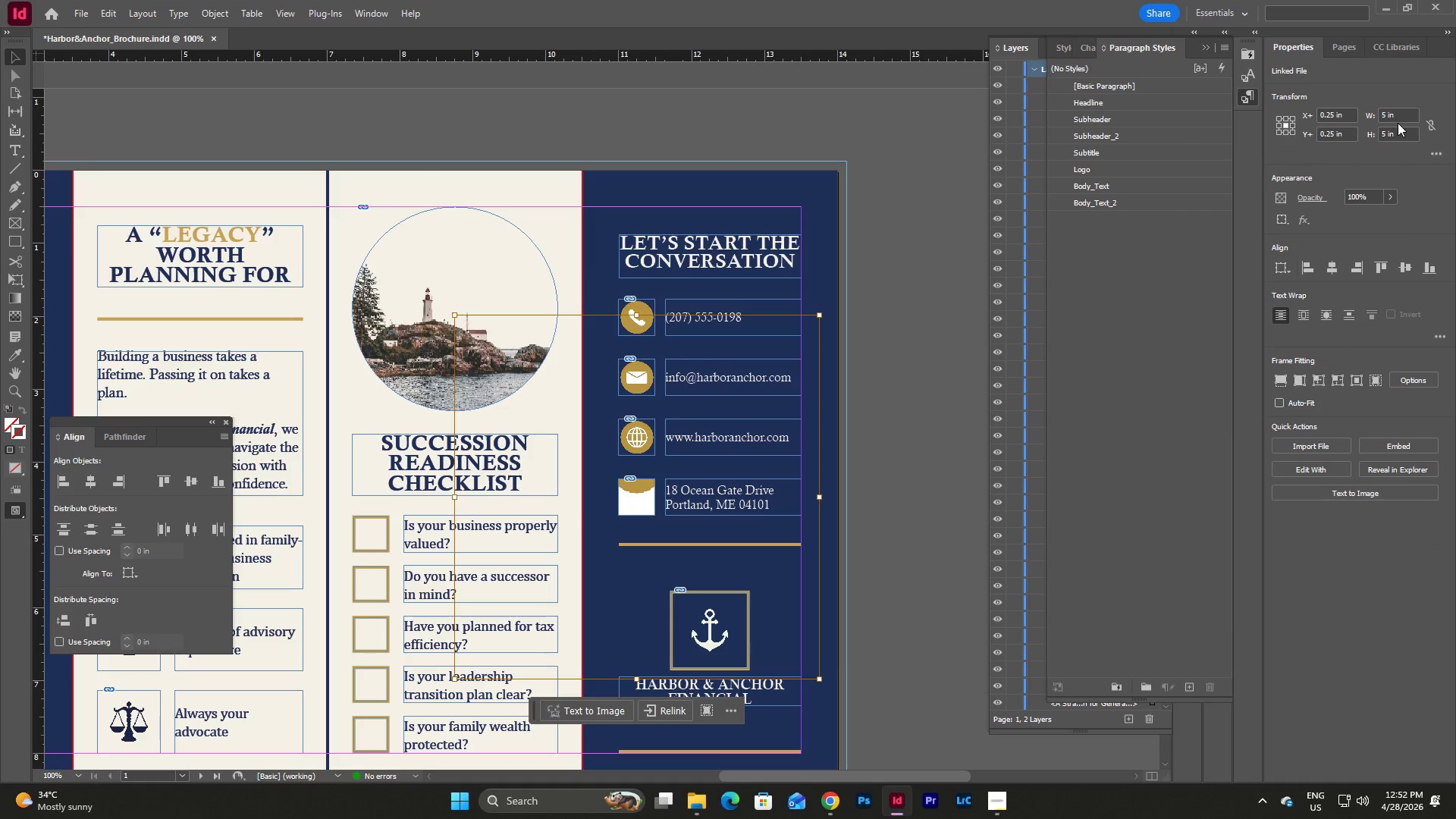 
left_click_drag(start_coordinate=[1402, 114], to_coordinate=[1360, 119])
 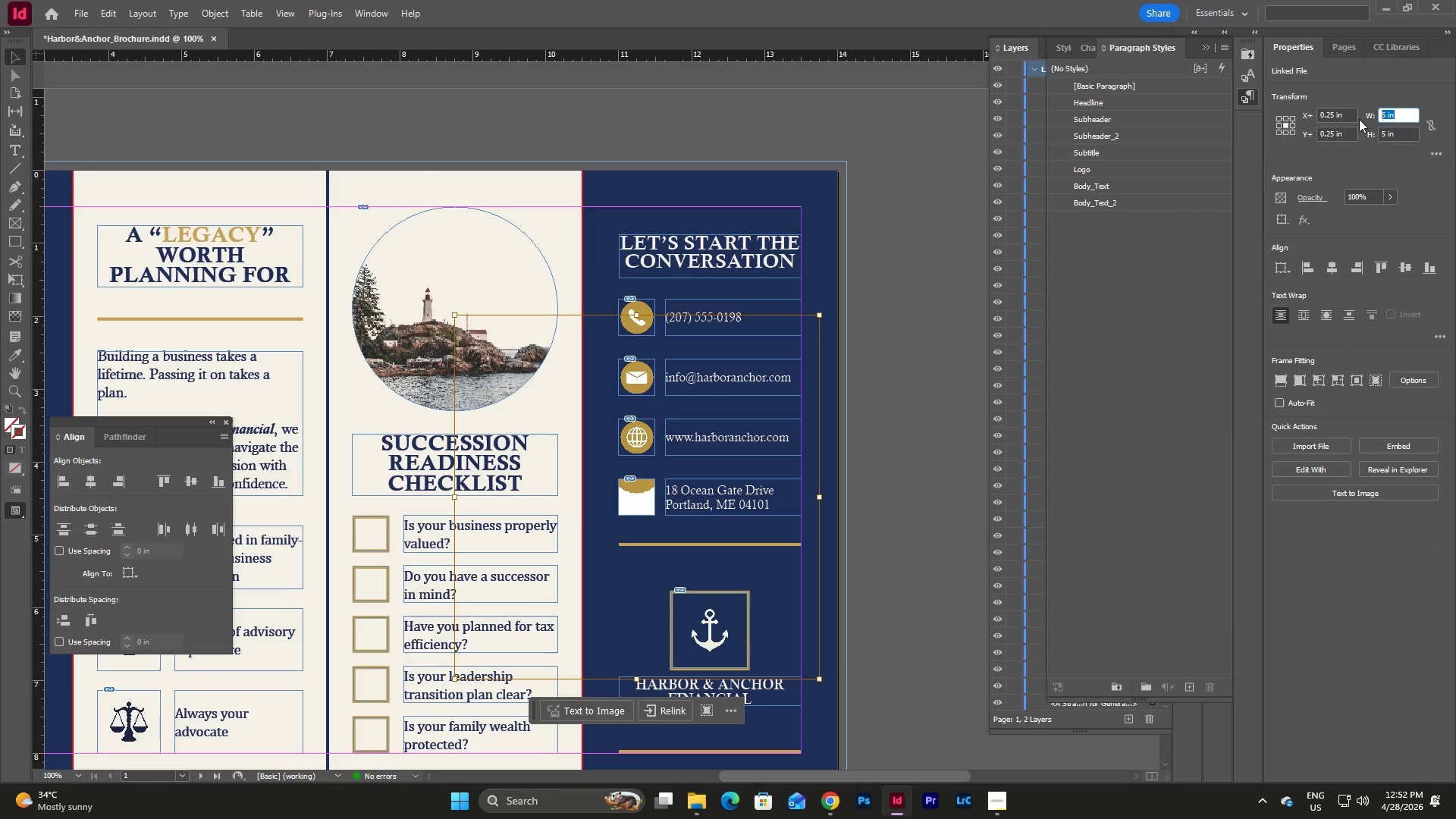 
key(Control+V)
 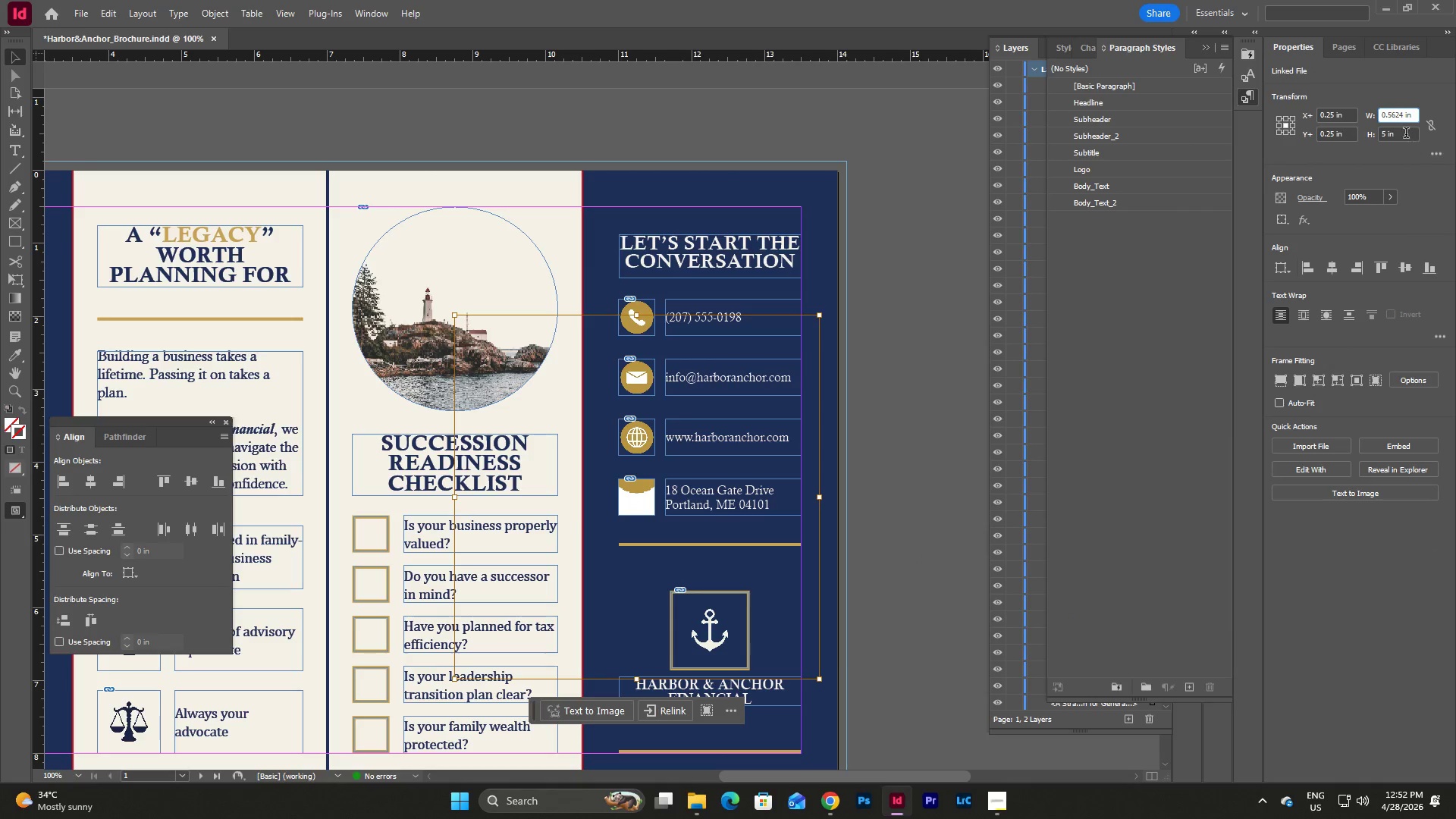 
left_click_drag(start_coordinate=[1406, 131], to_coordinate=[1367, 136])
 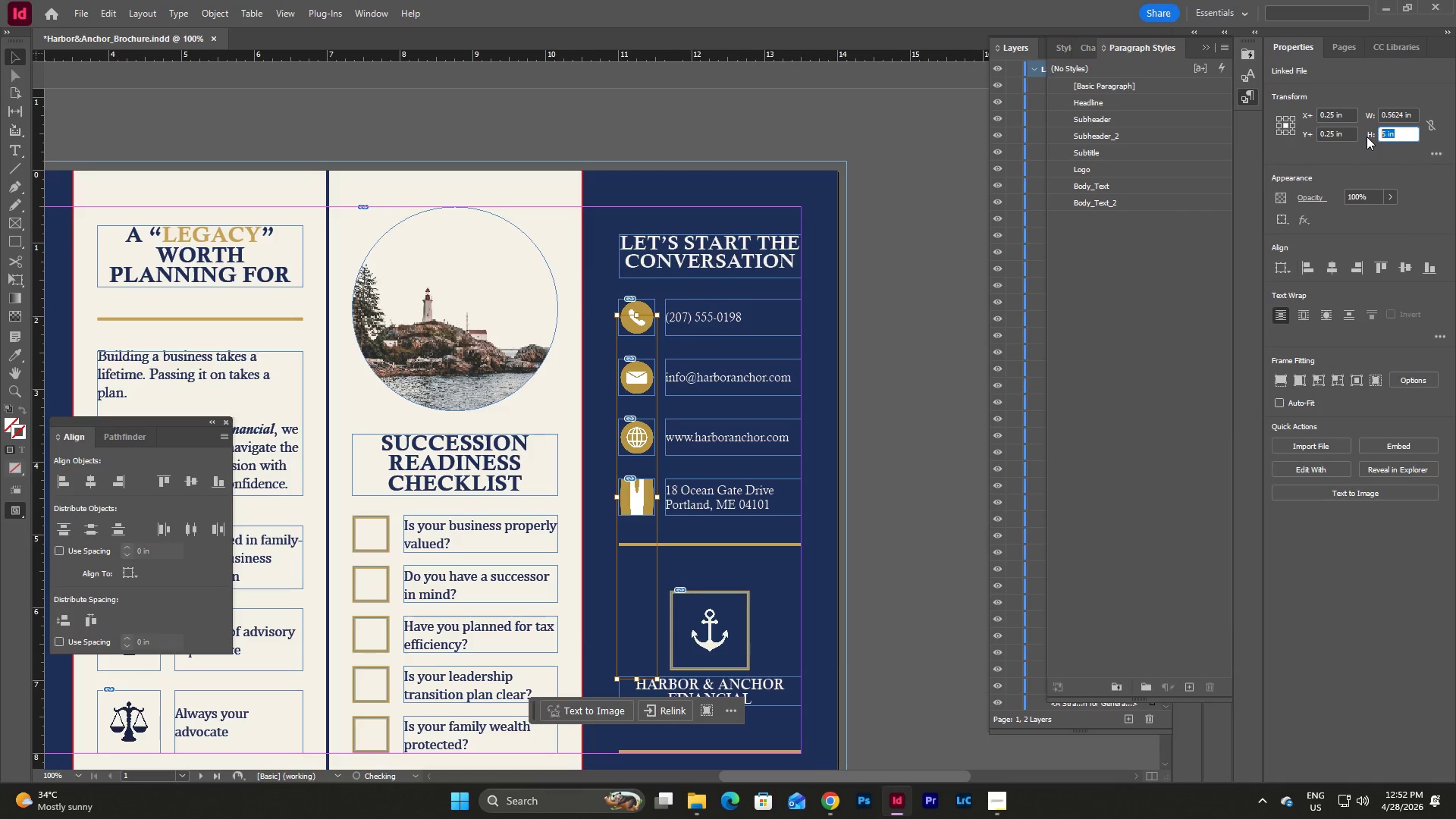 
key(Control+V)
 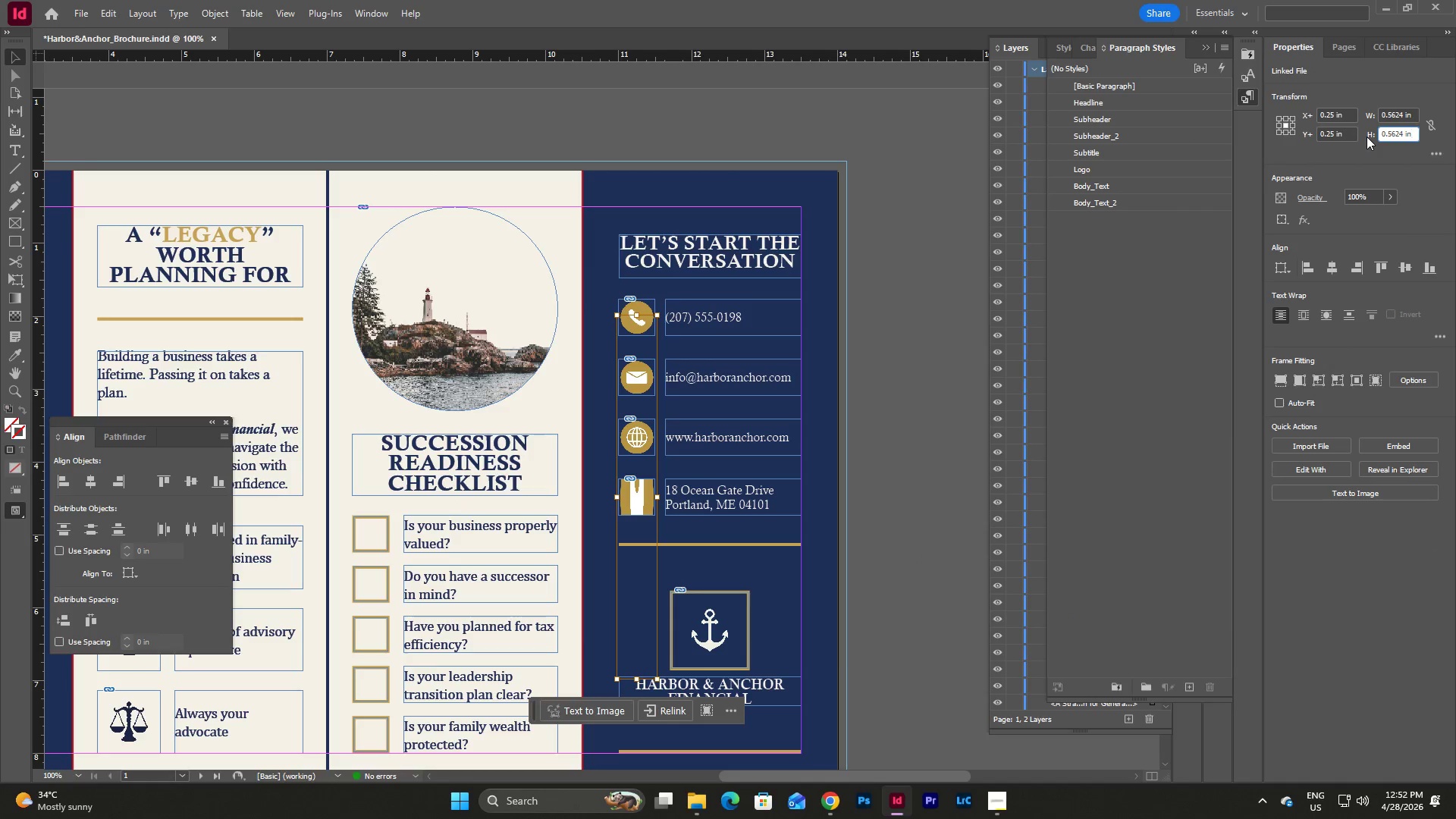 
key(NumpadEnter)
 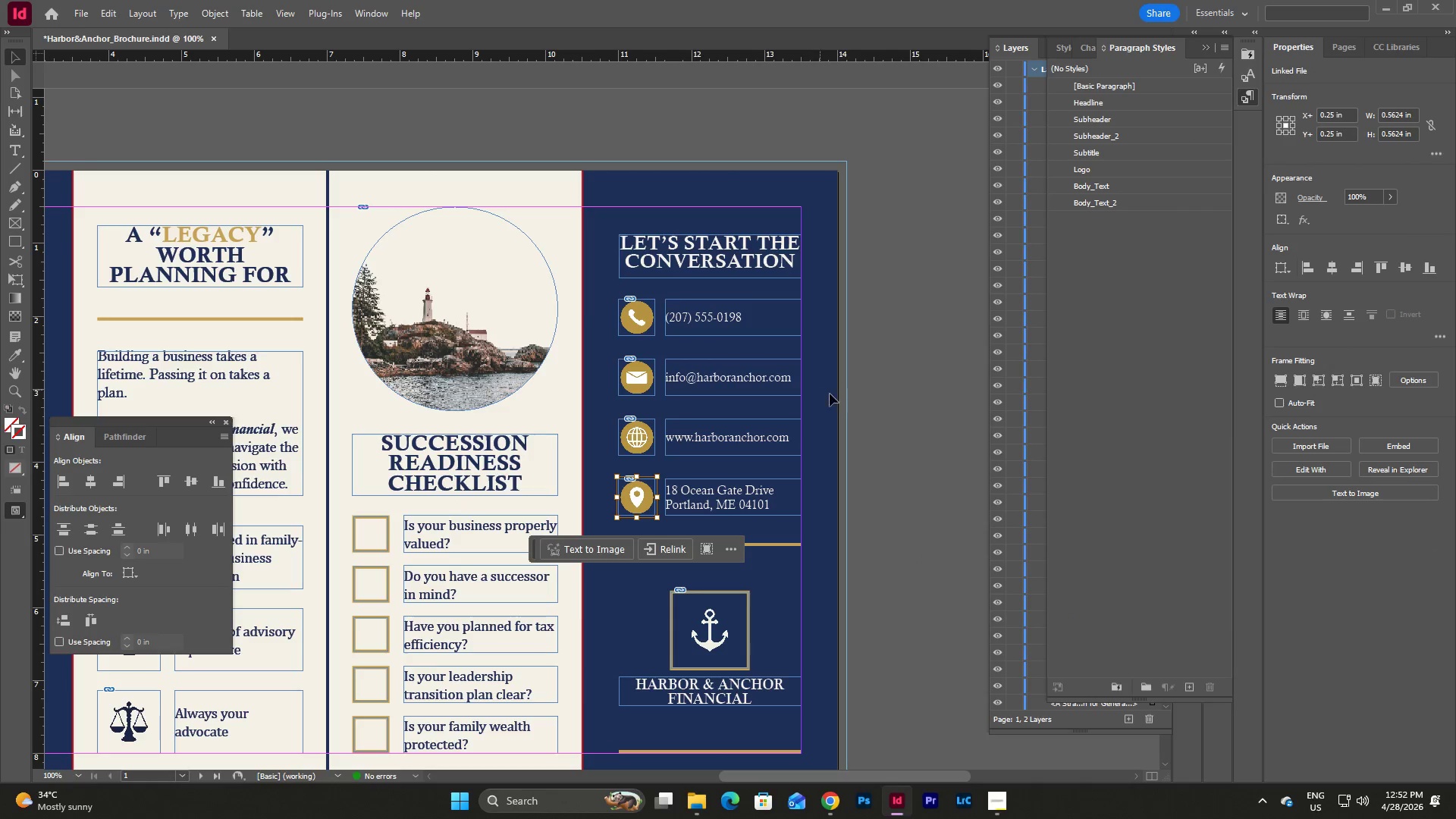 
left_click([832, 436])
 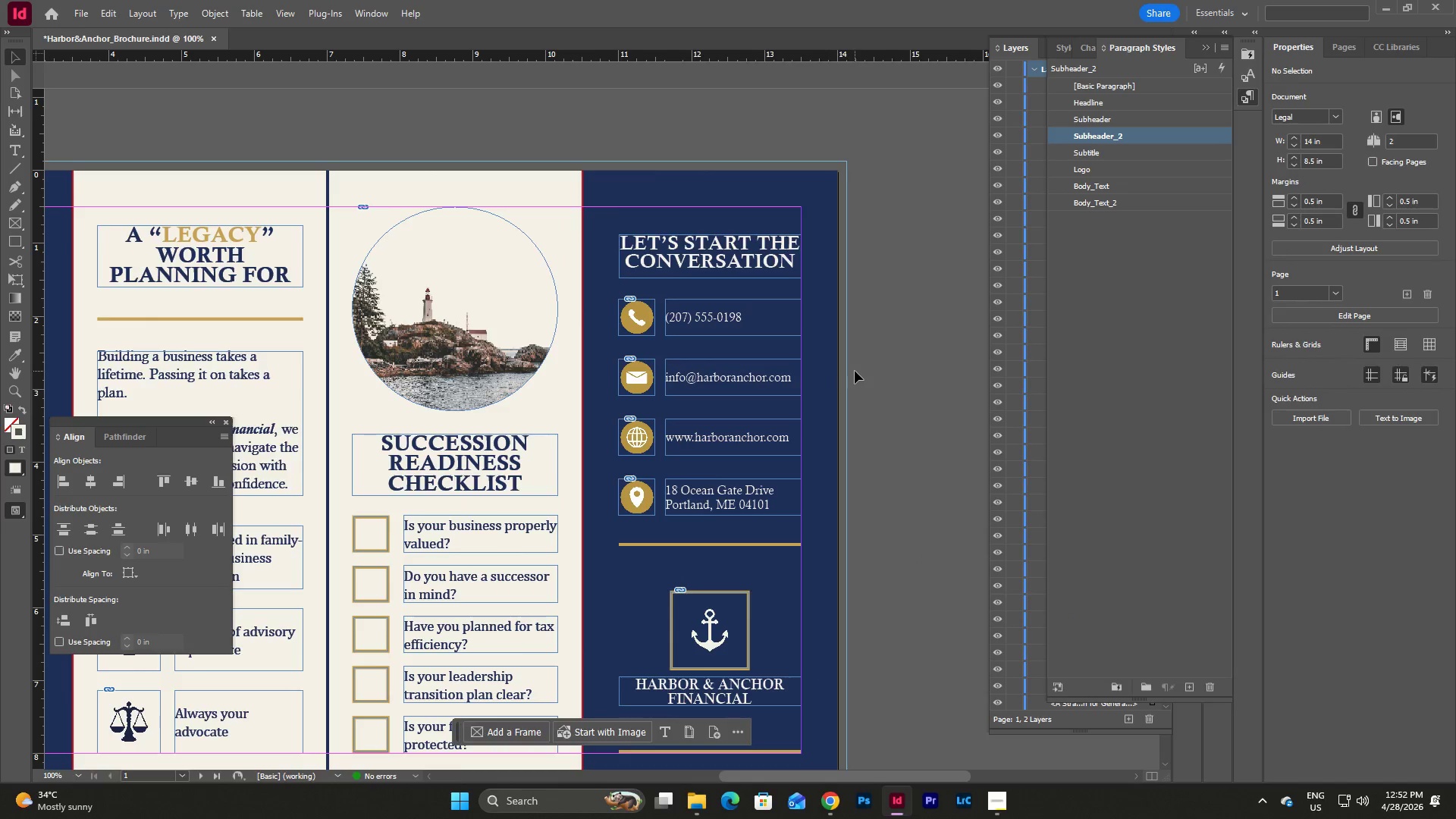 
scroll: coordinate [855, 371], scroll_direction: none, amount: 0.0
 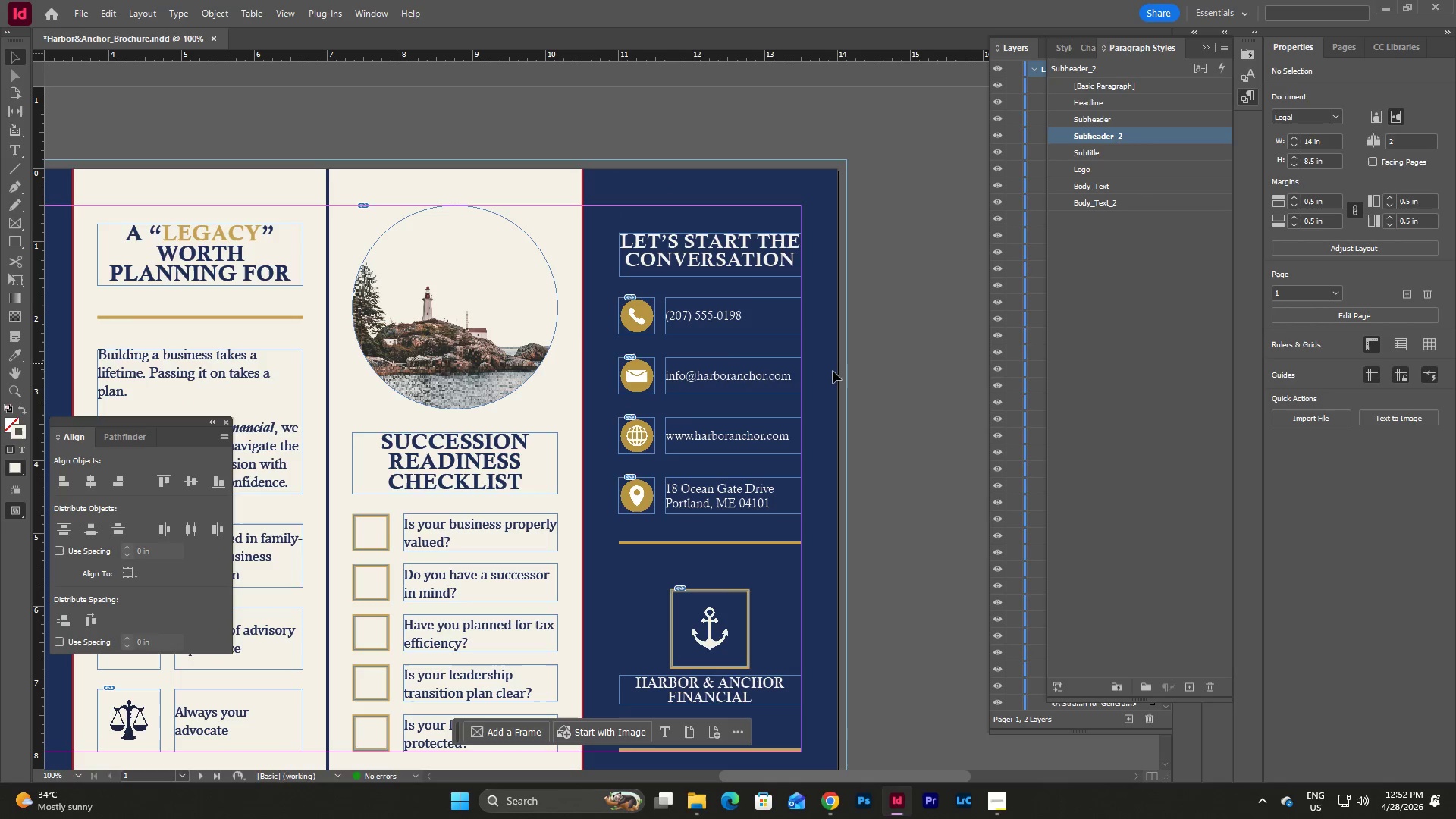 
left_click([830, 373])
 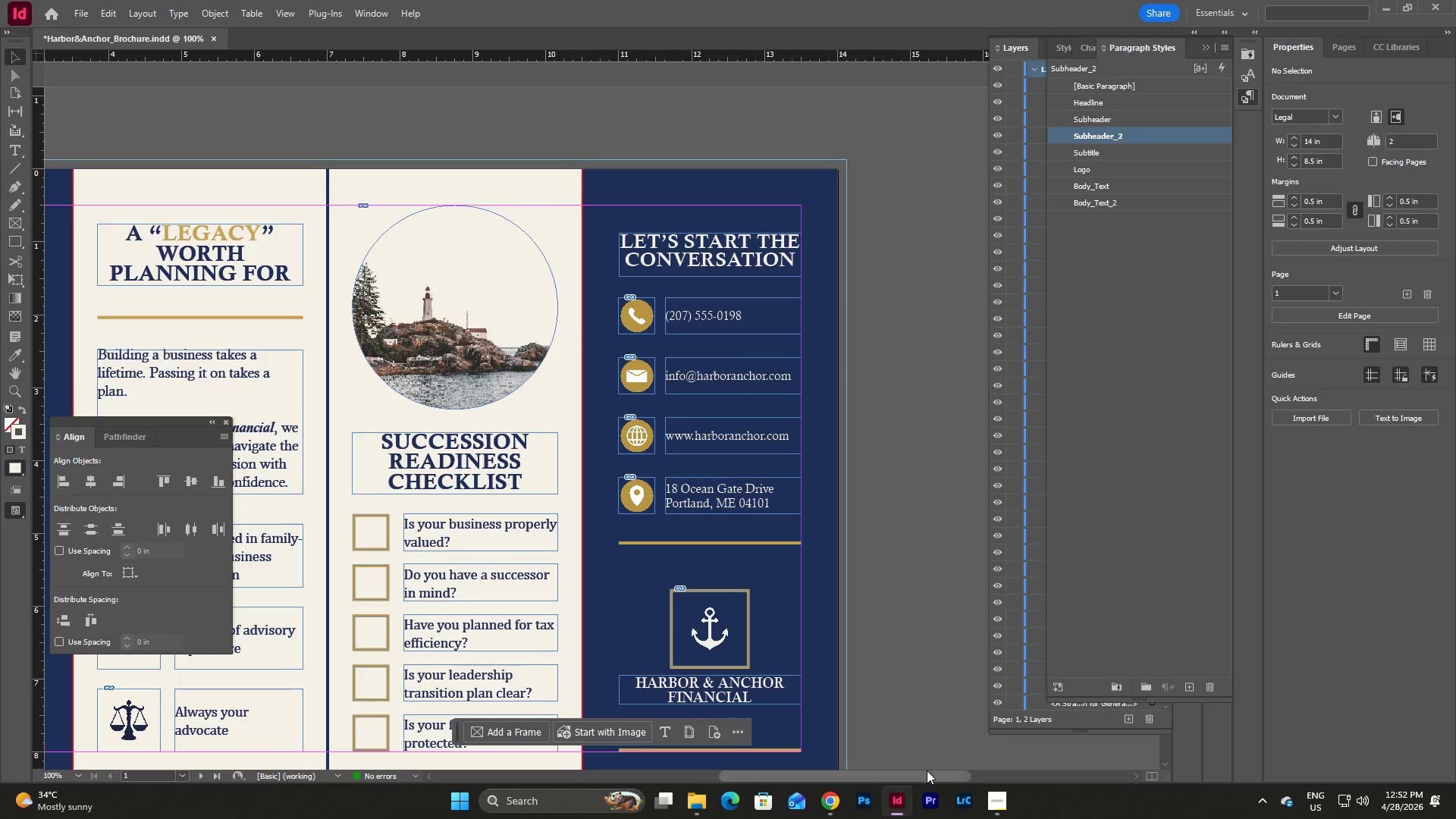 
left_click_drag(start_coordinate=[926, 775], to_coordinate=[930, 767])
 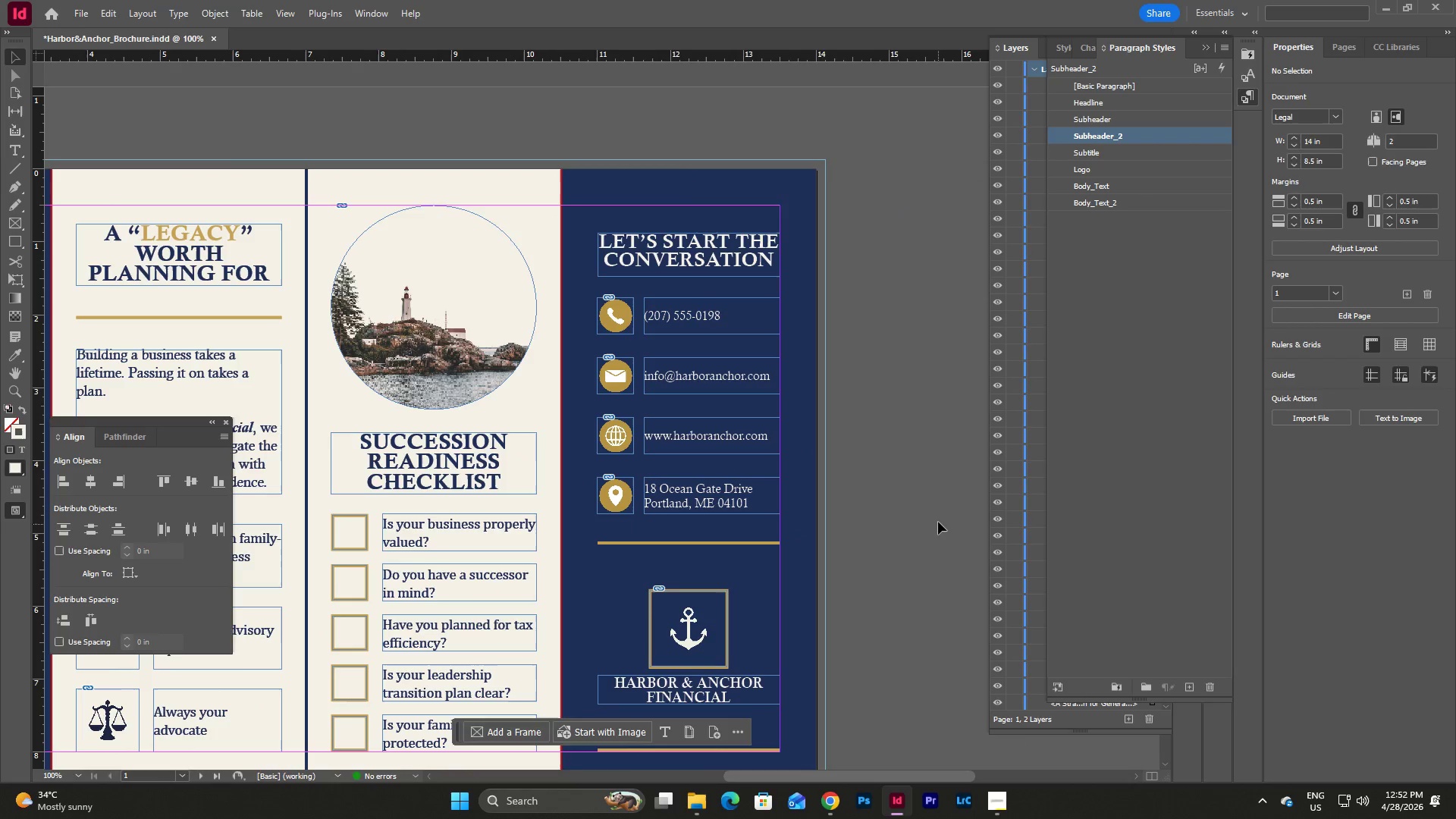 
left_click([938, 522])
 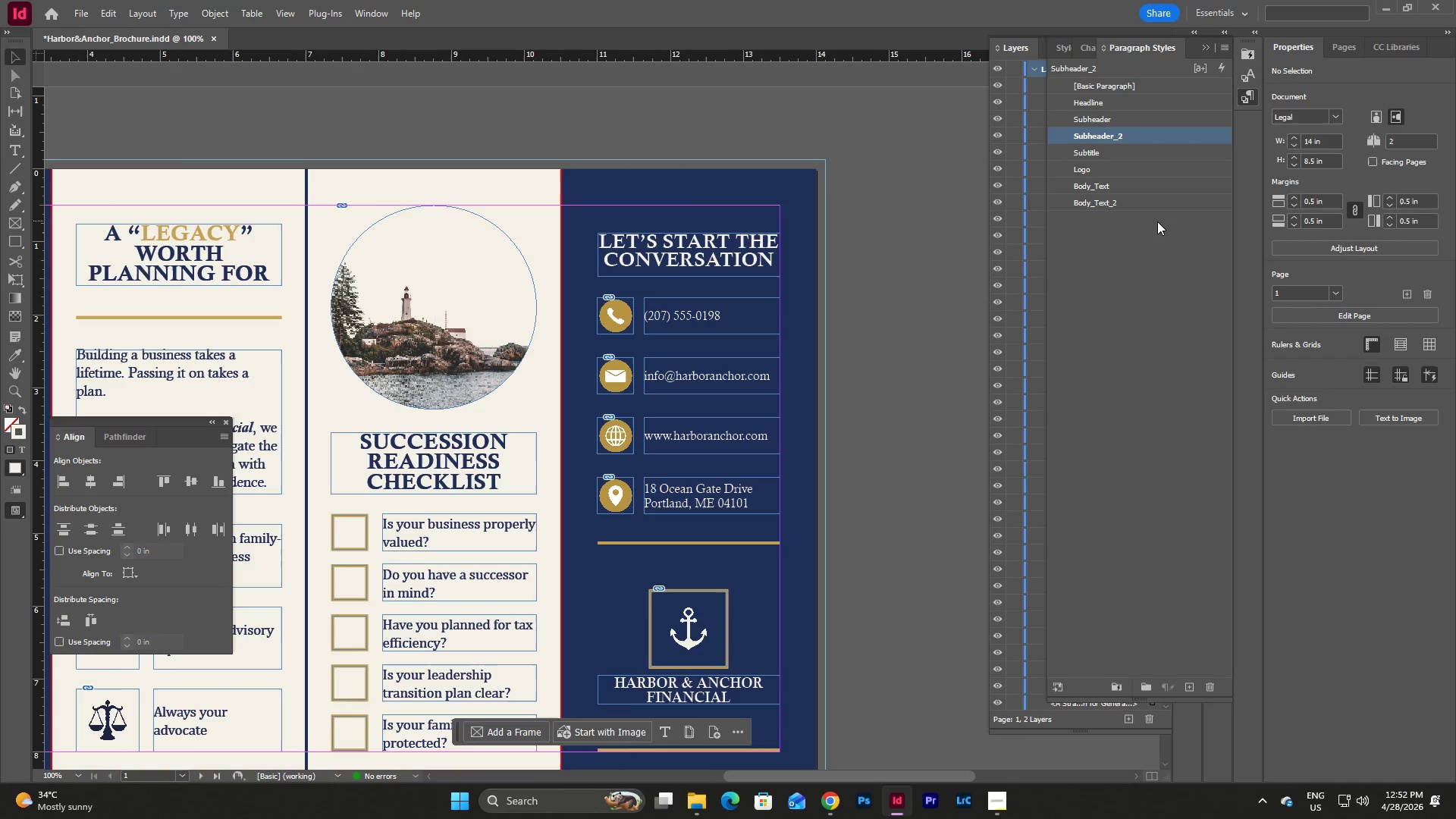 
left_click([1157, 221])
 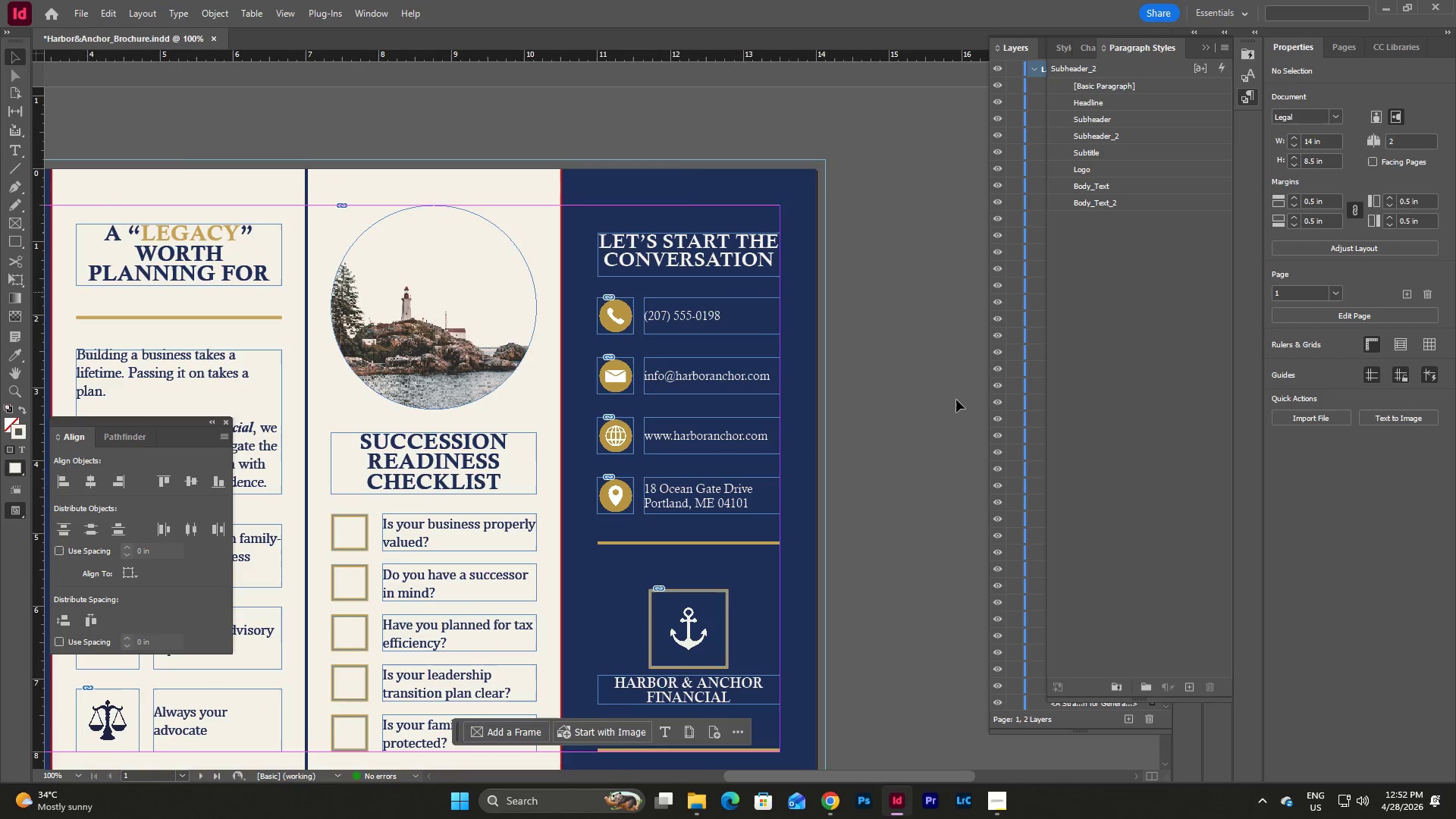 
left_click([1006, 801])